 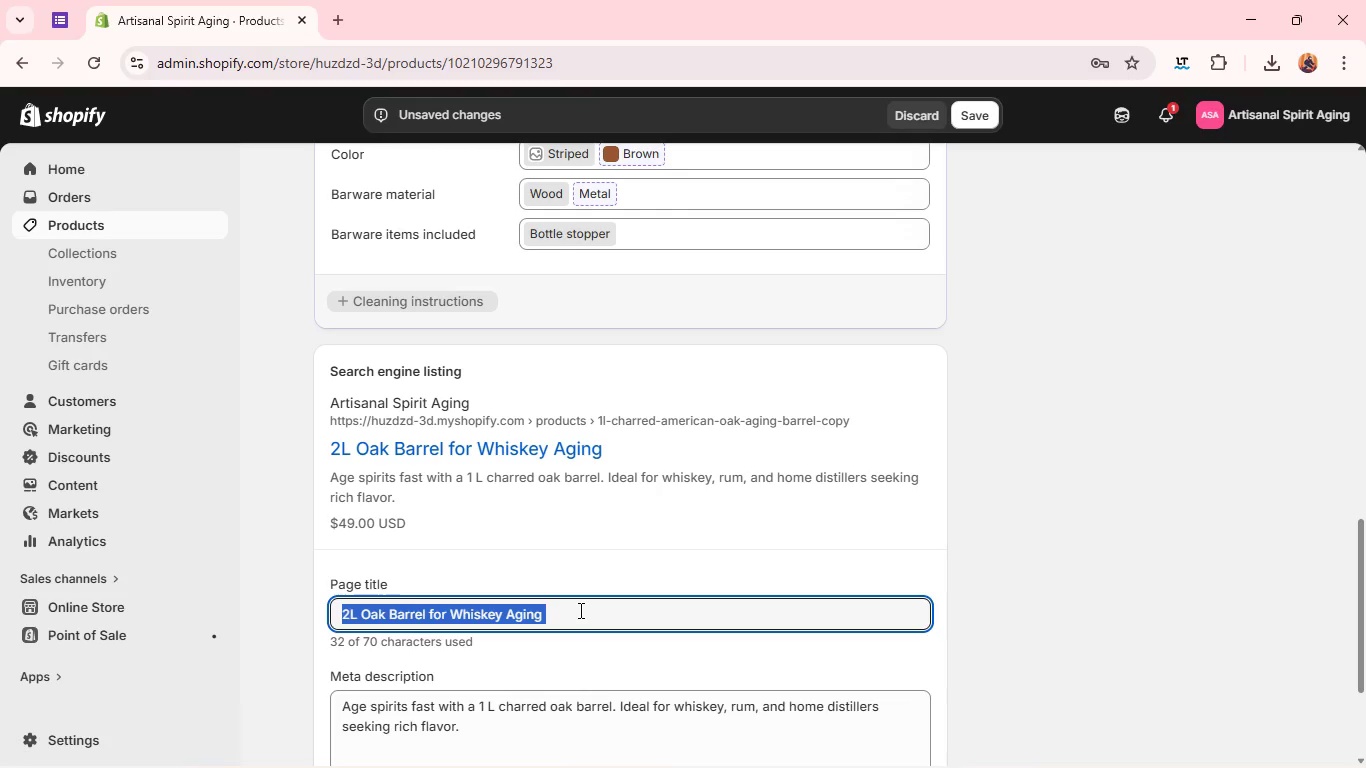 
key(Control+C)
 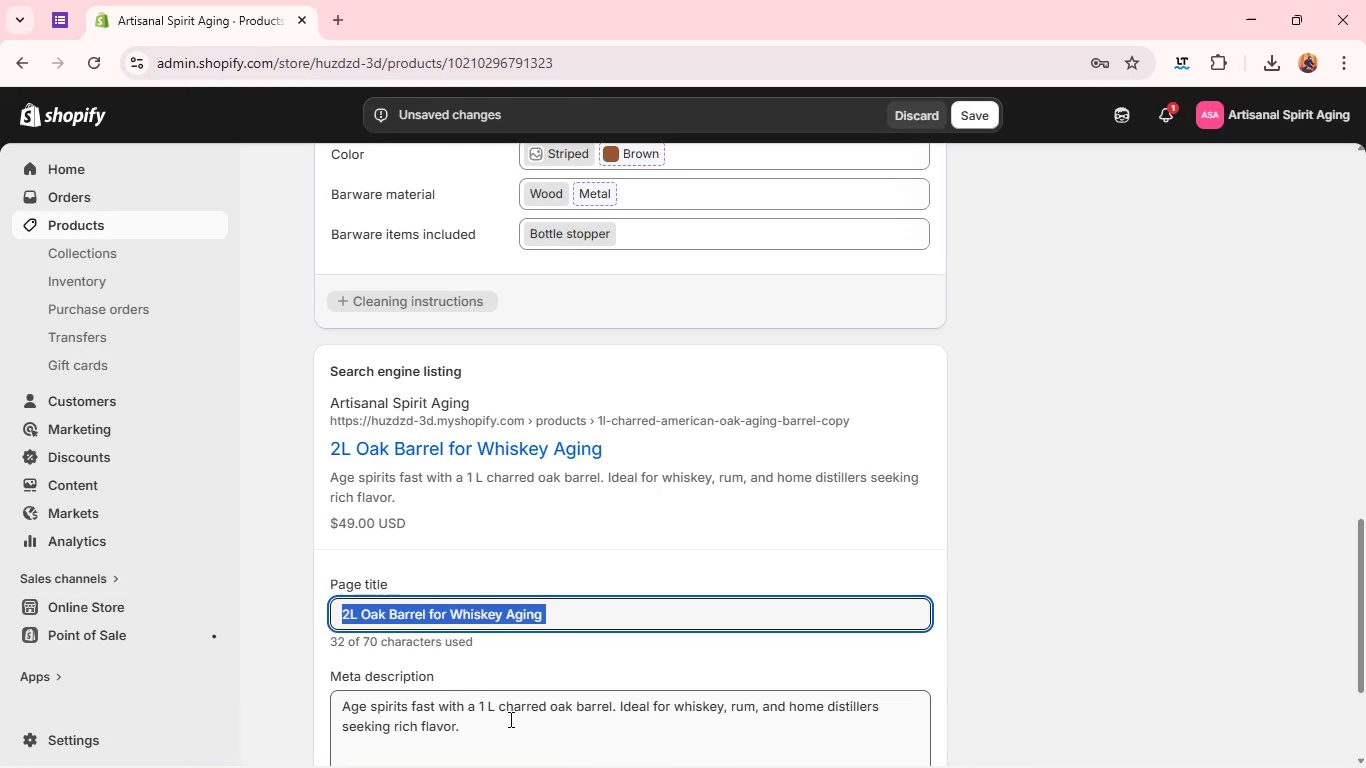 
left_click([509, 719])
 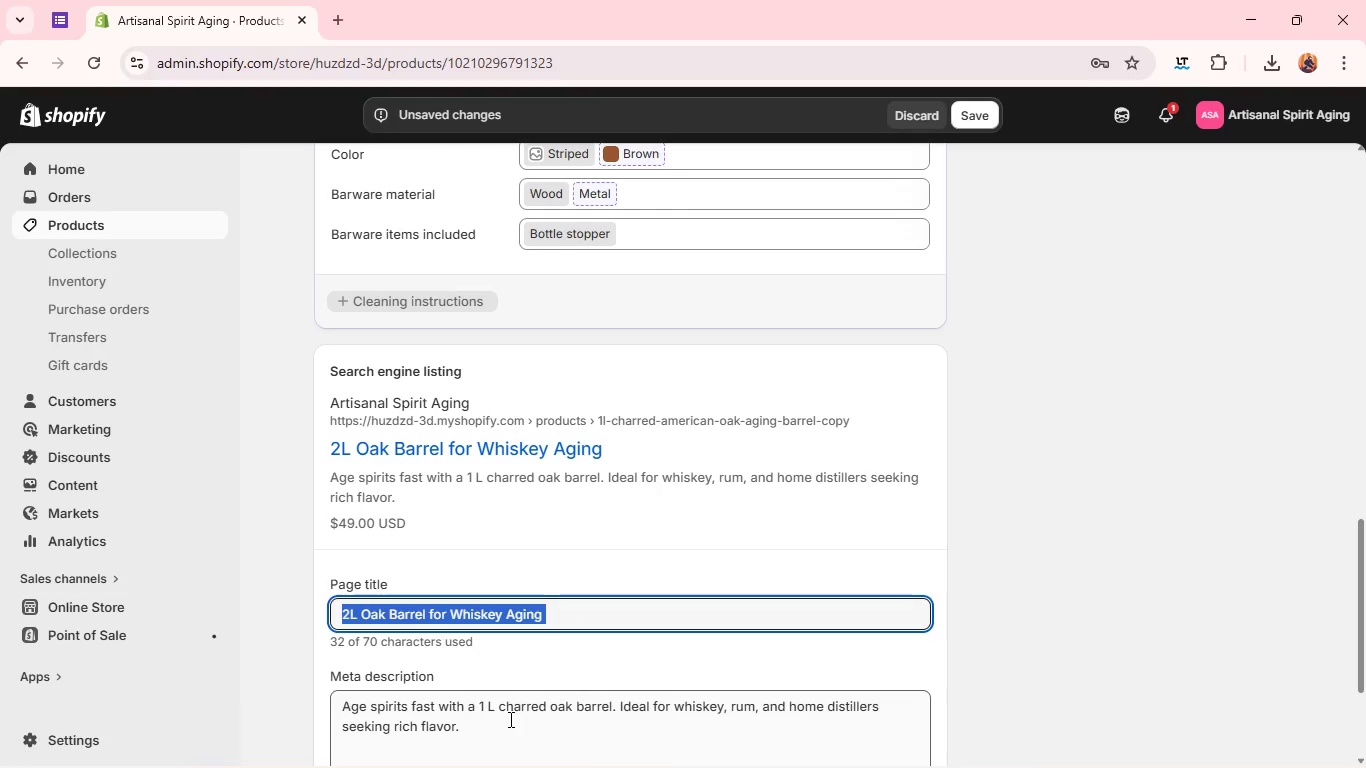 
key(Control+A)
 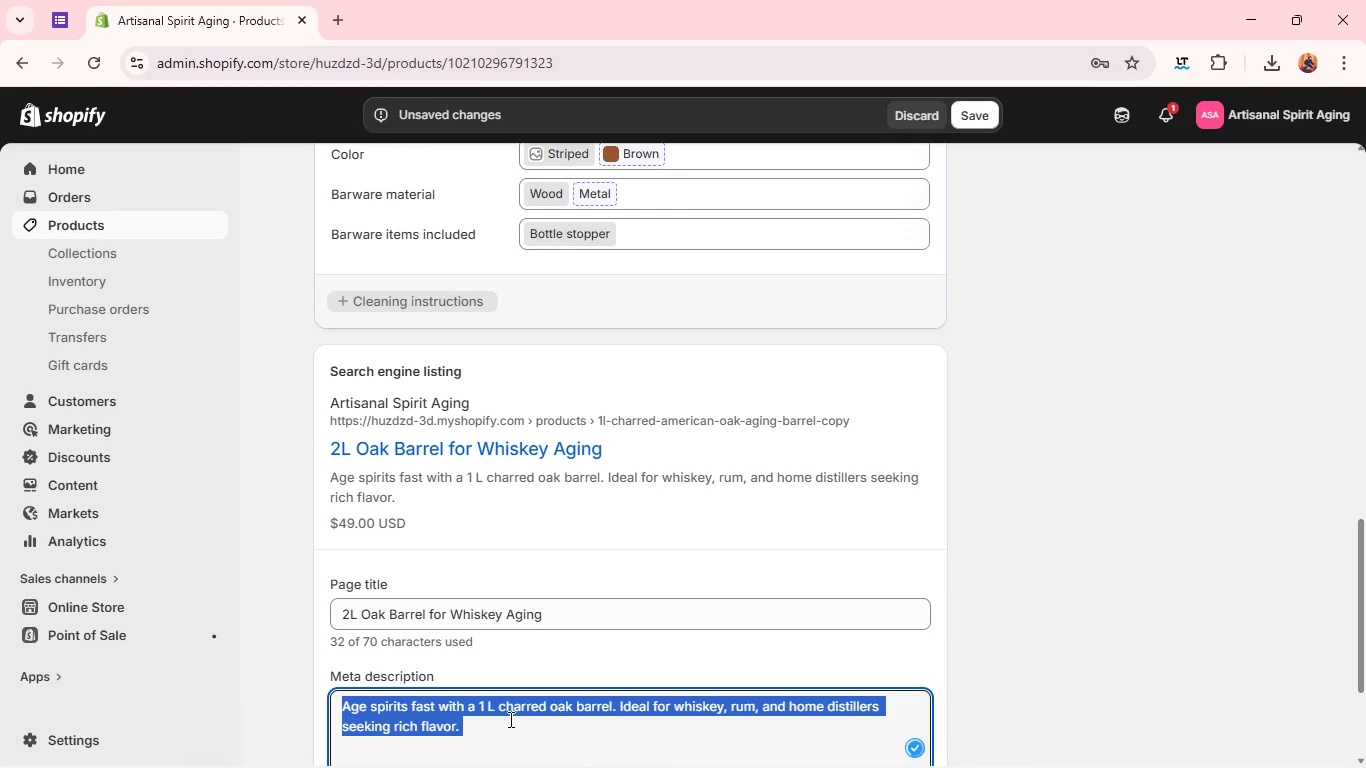 
key(Control+V)
 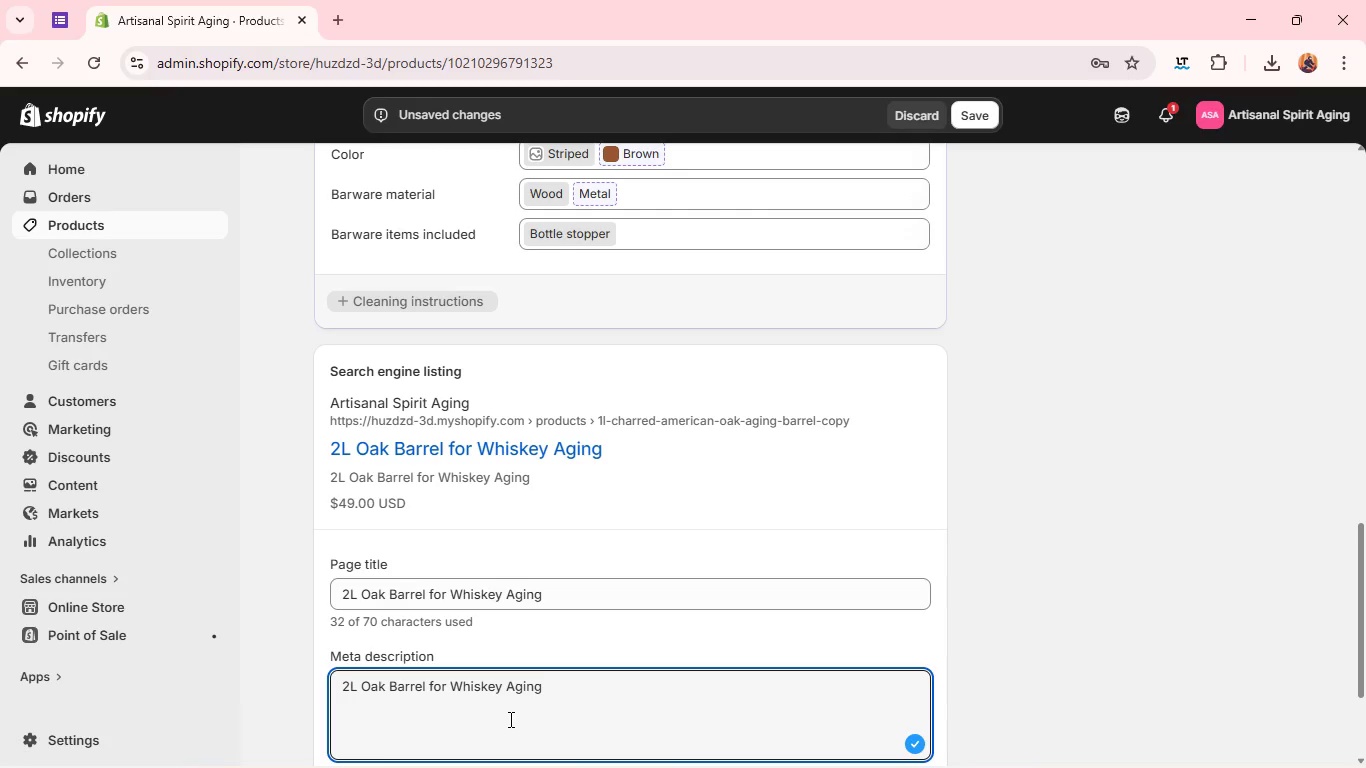 
wait(14.47)
 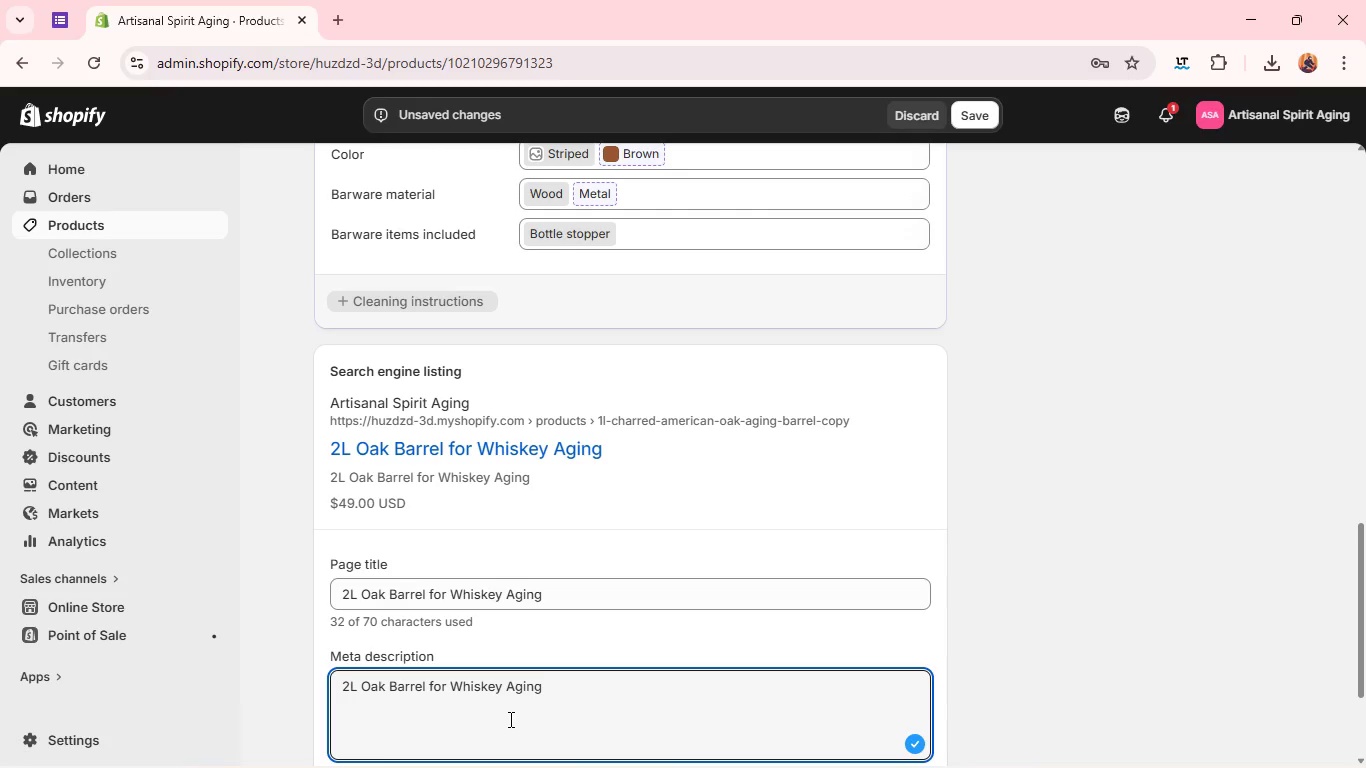 
double_click([509, 719])
 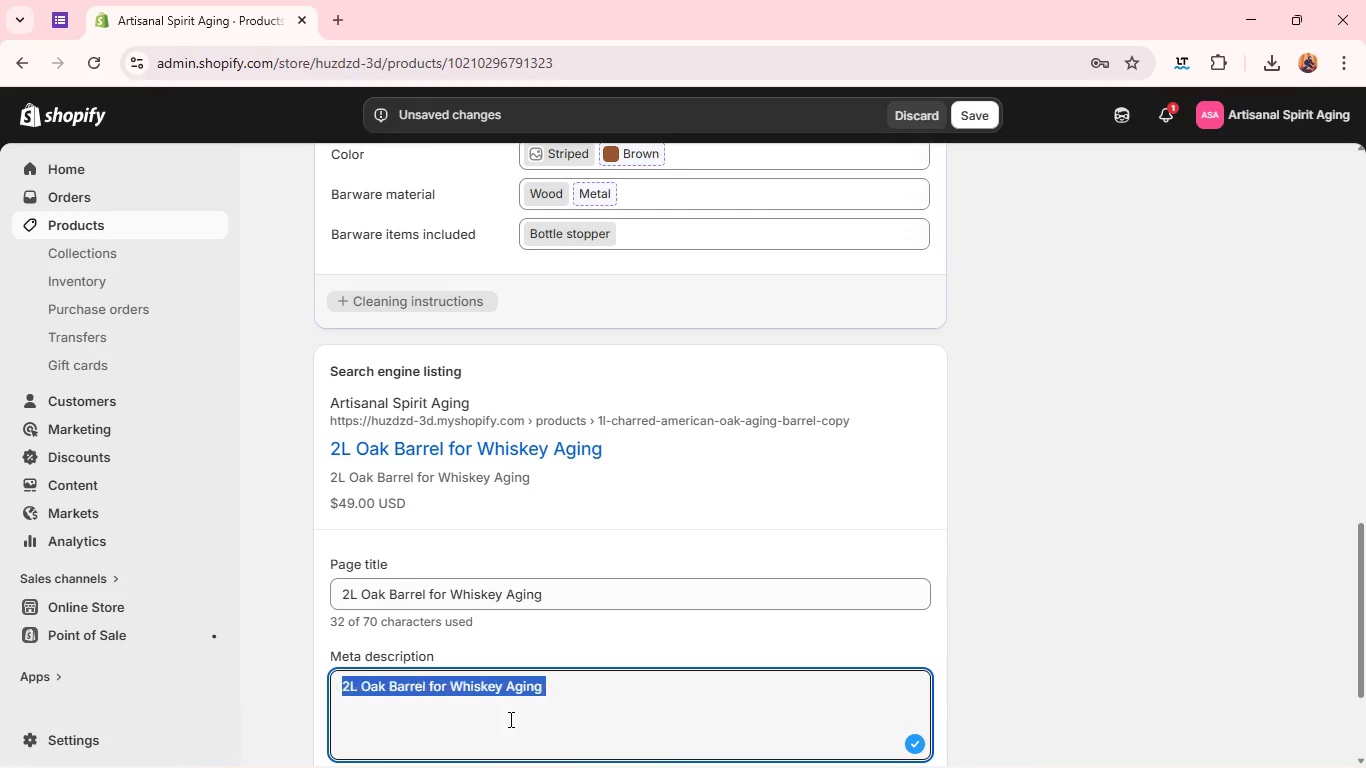 
triple_click([509, 719])
 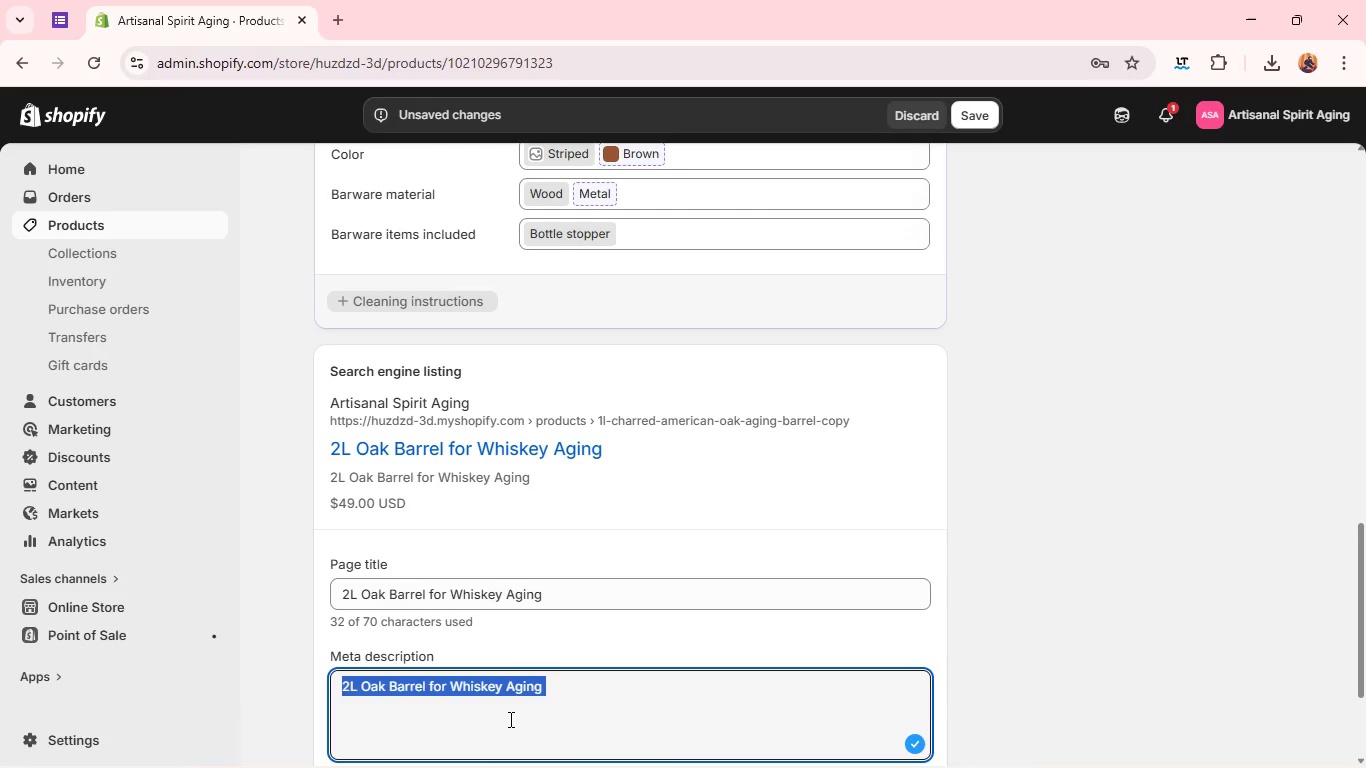 
triple_click([509, 719])
 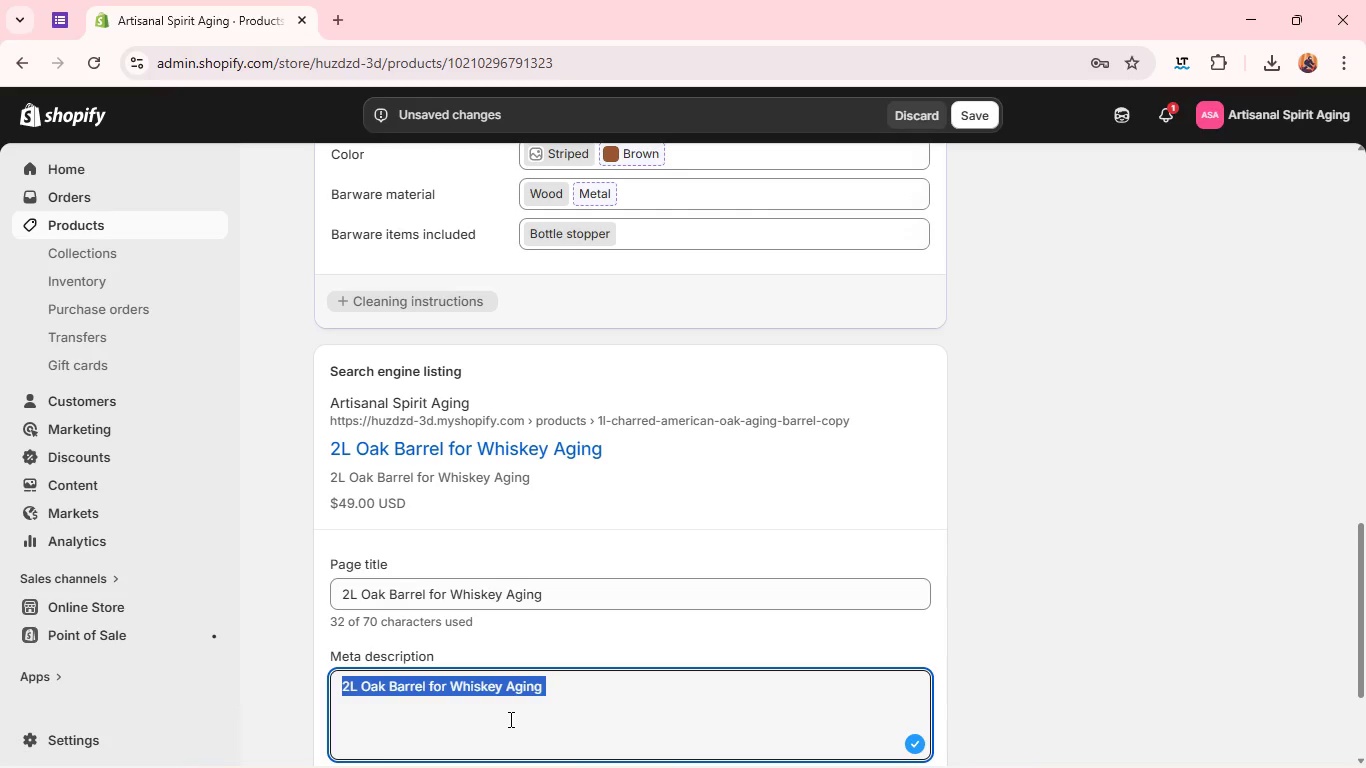 
type(craft aged spirits with a 2K c)
key(Backspace)
key(Backspace)
key(Backspace)
type(L CHArred oak barrel. balanced size for flavor depth and faster maturation/)
key(Backspace)
type(.)
 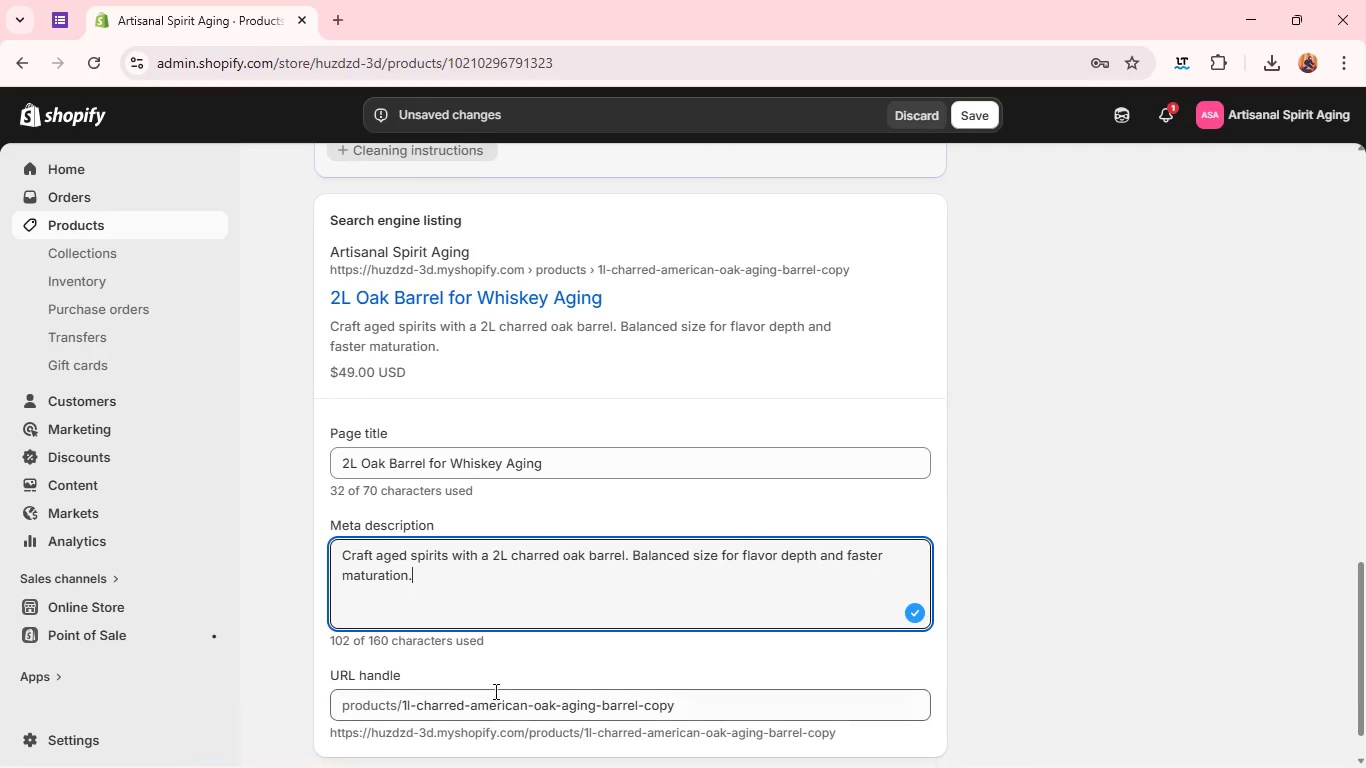 
wait(9.53)
 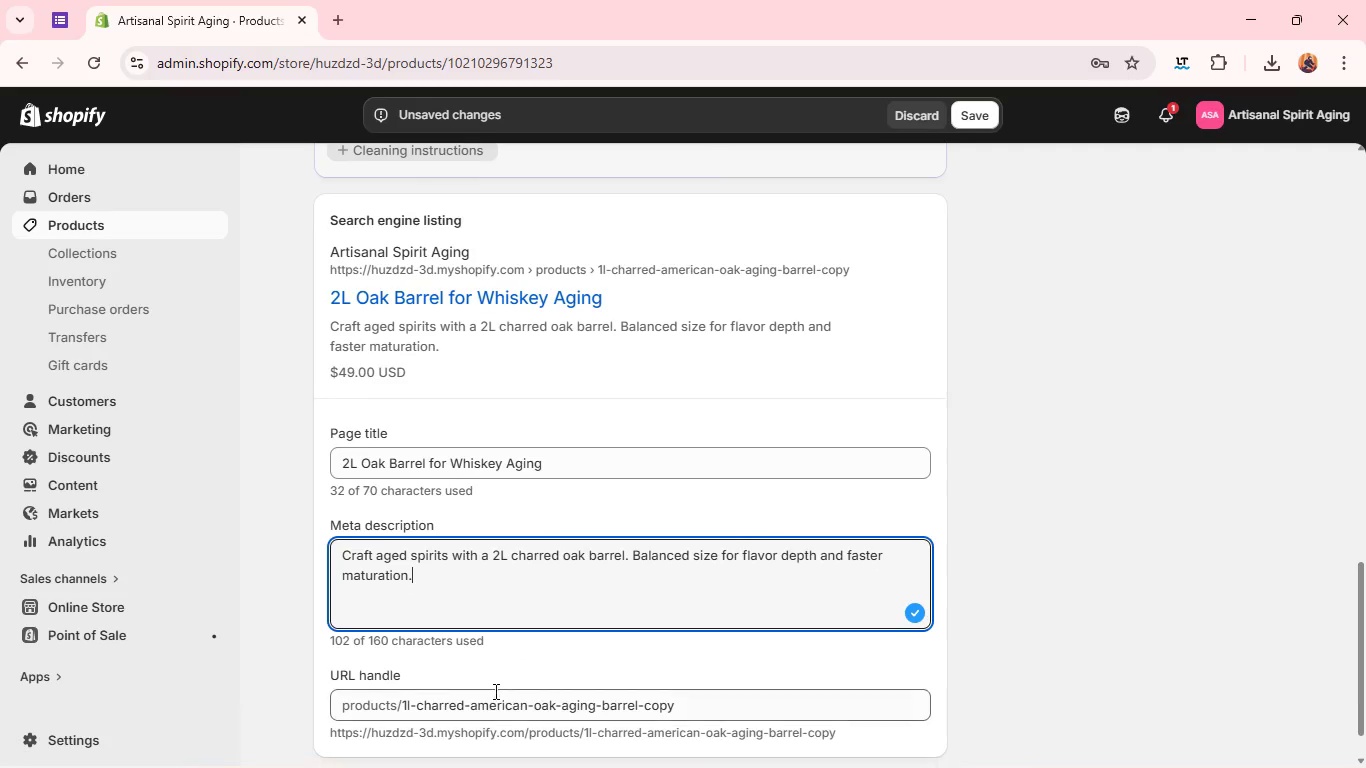 
left_click([418, 685])
 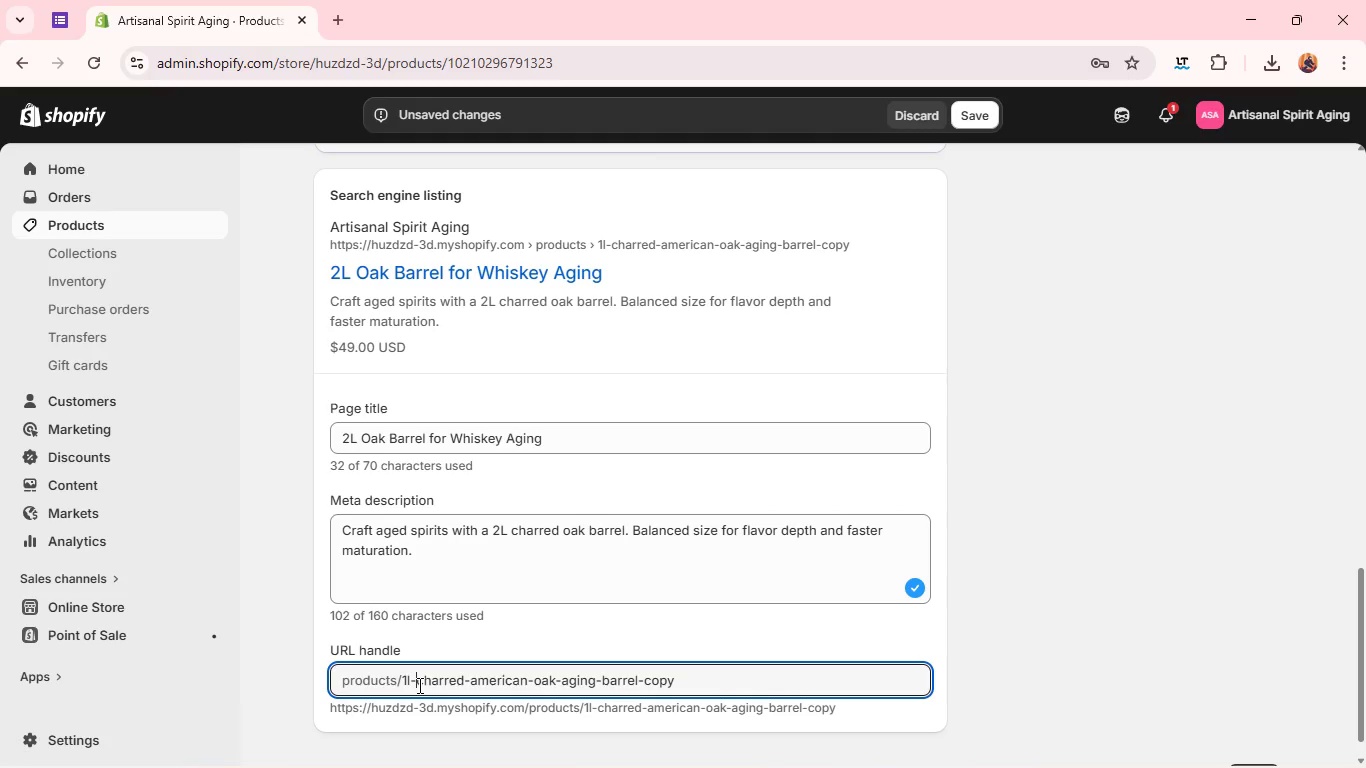 
key(Backspace)
 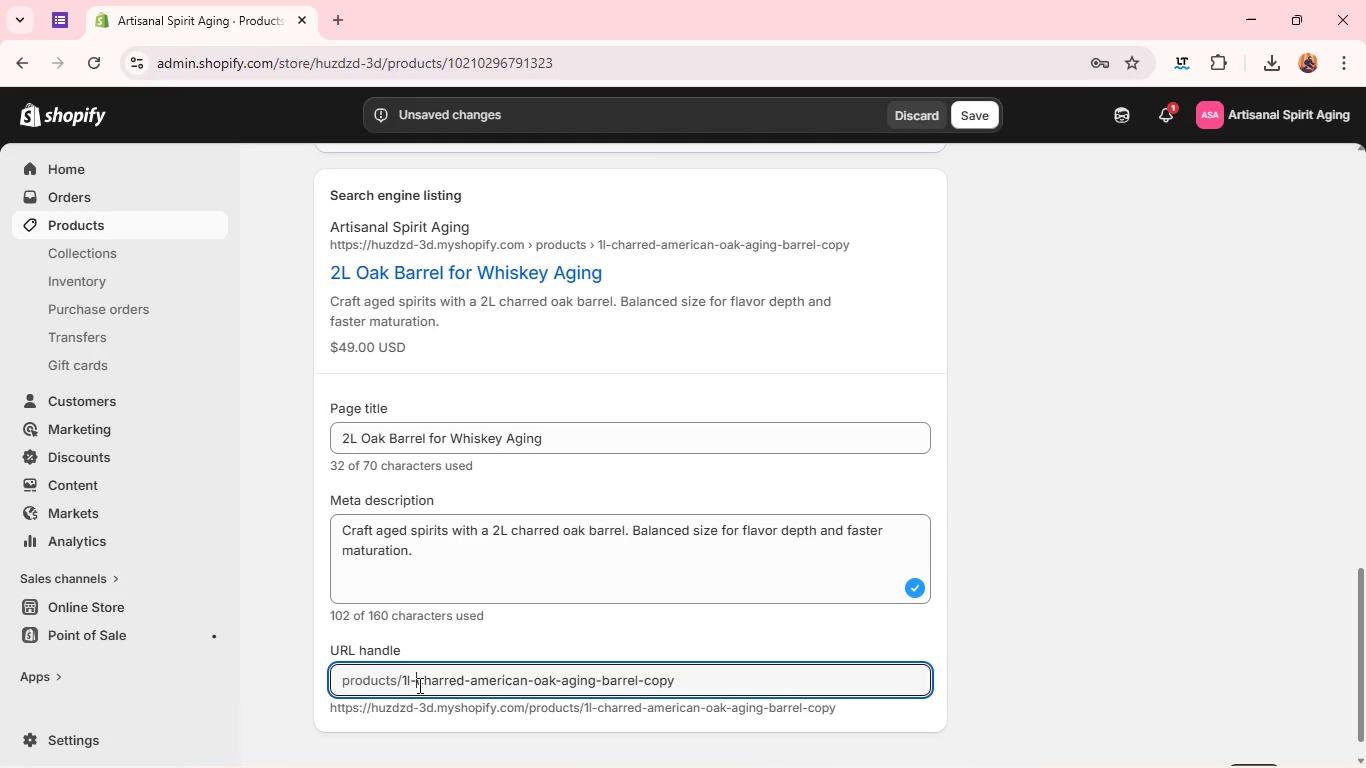 
key(Backspace)
 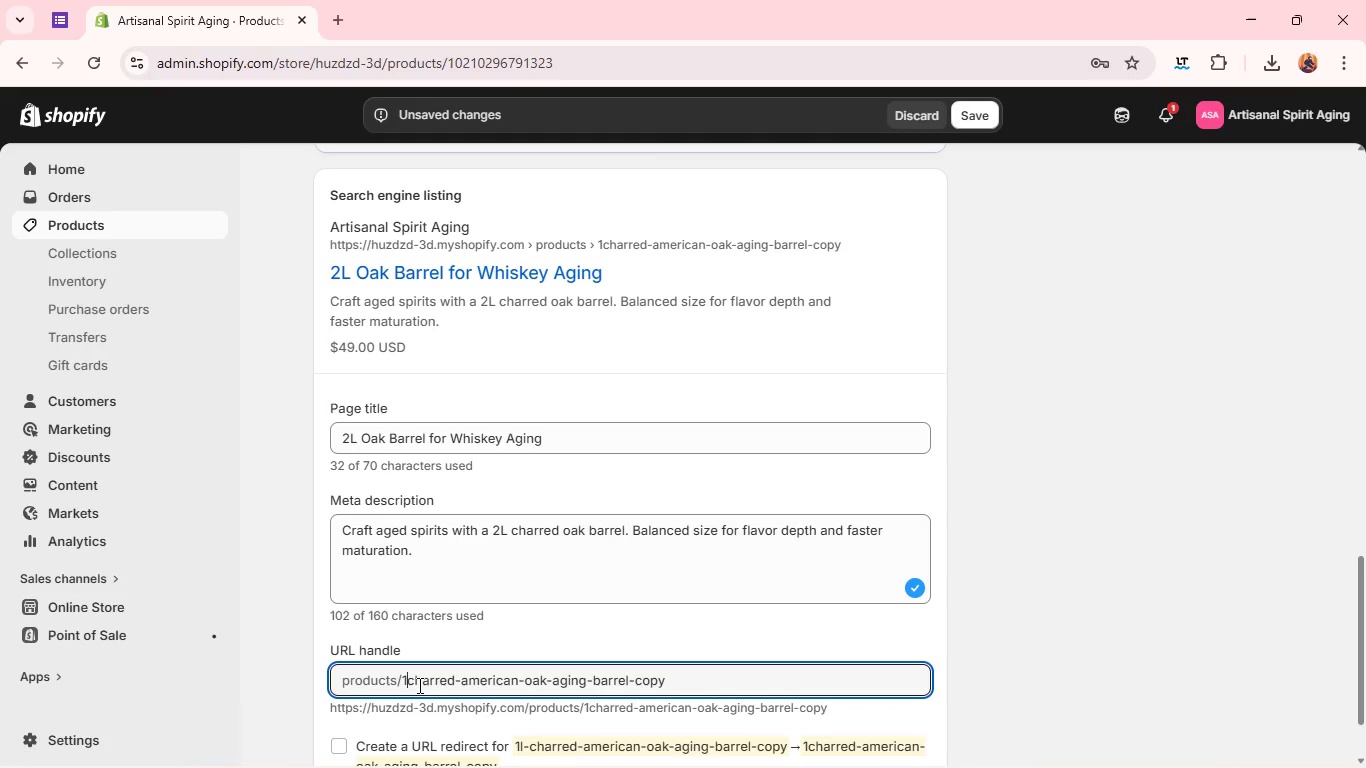 
key(Backspace)
 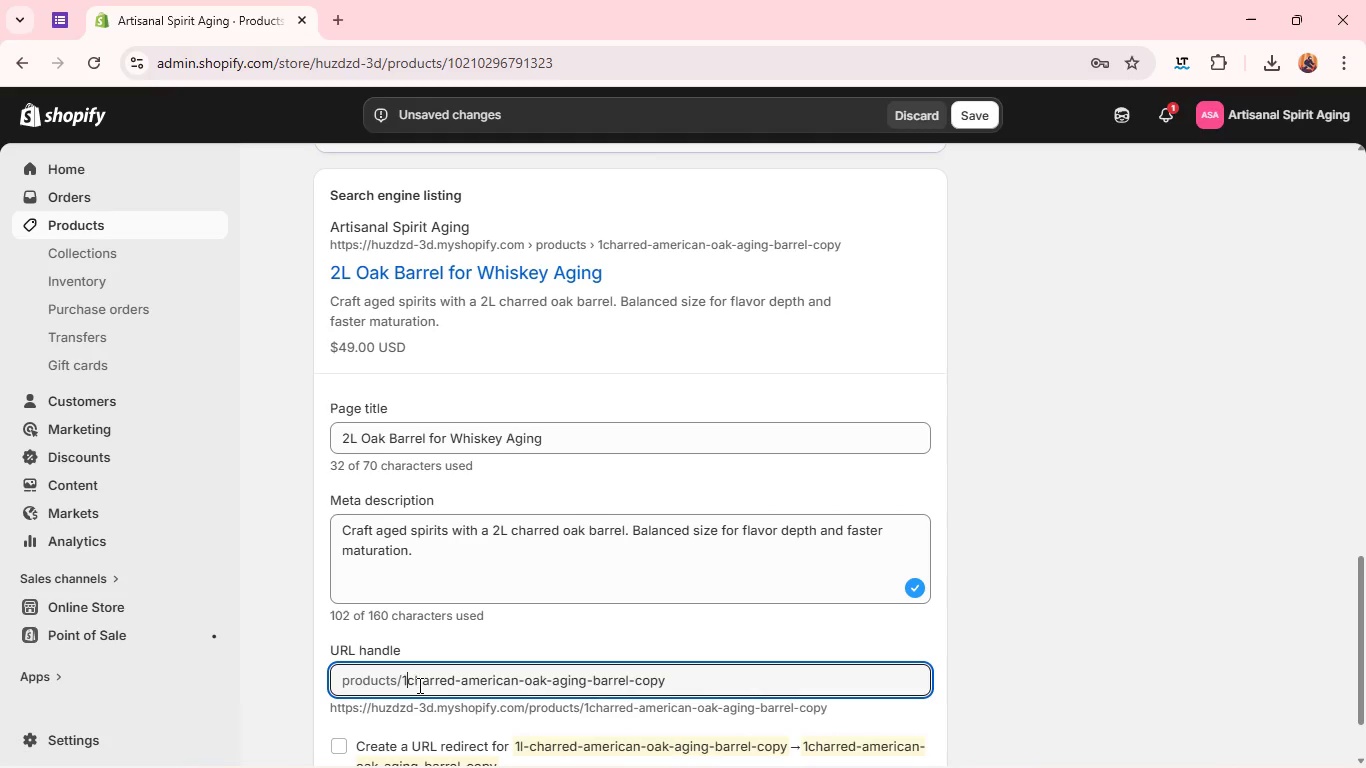 
key(Backspace)
 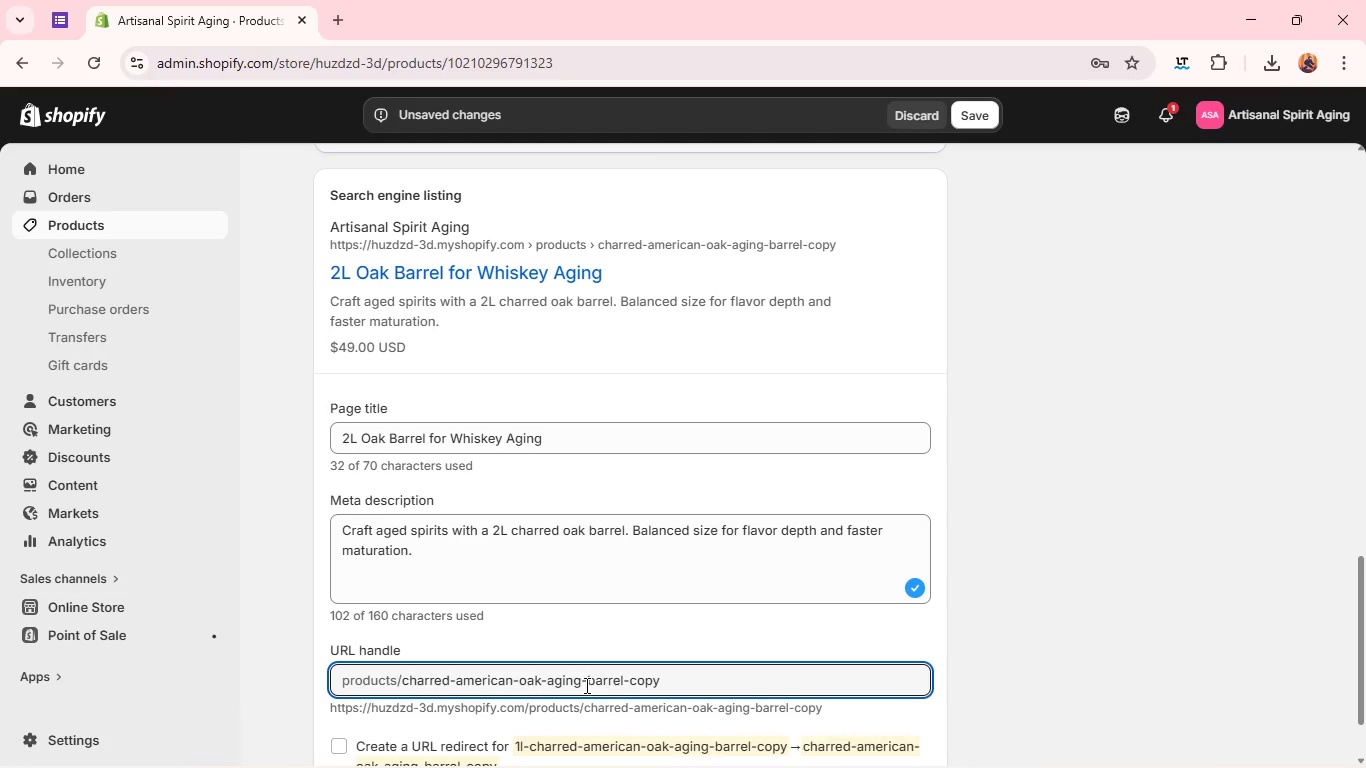 
wait(6.47)
 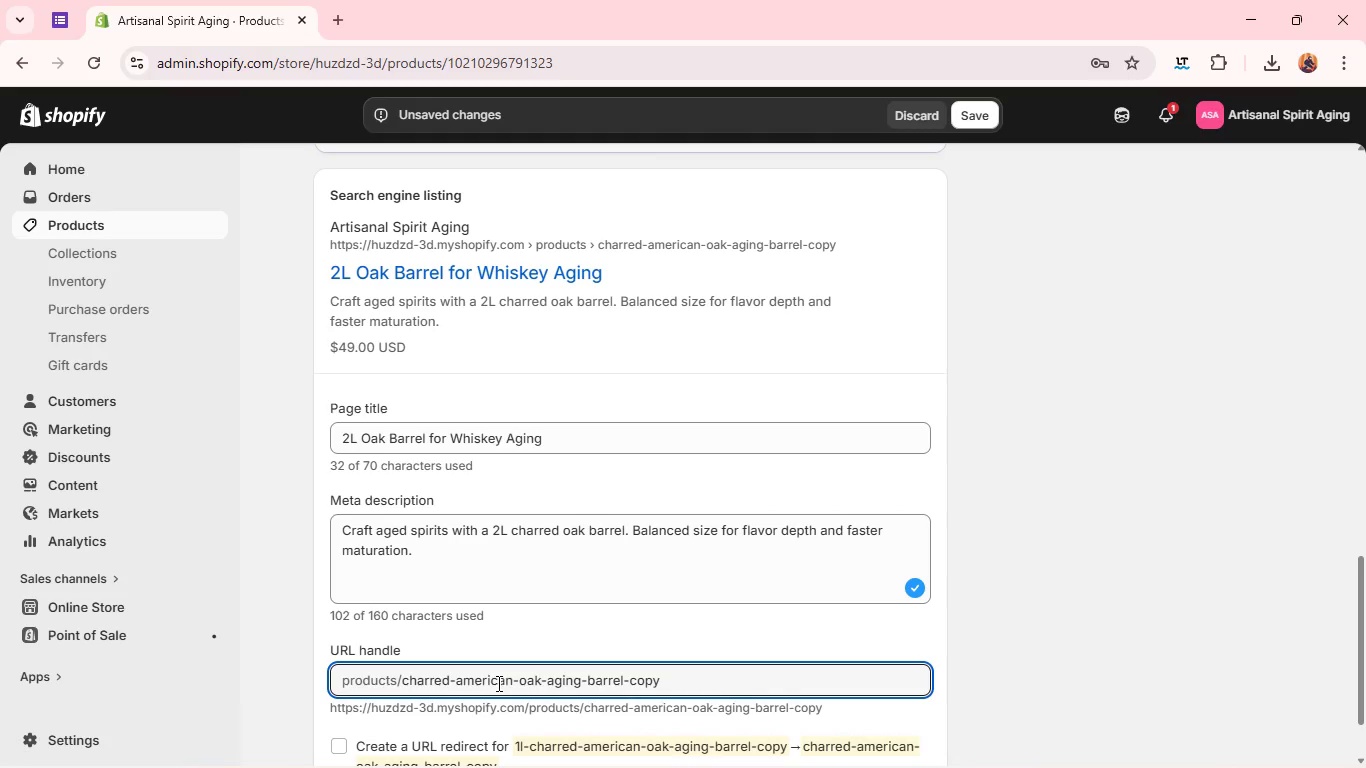 
double_click([574, 685])
 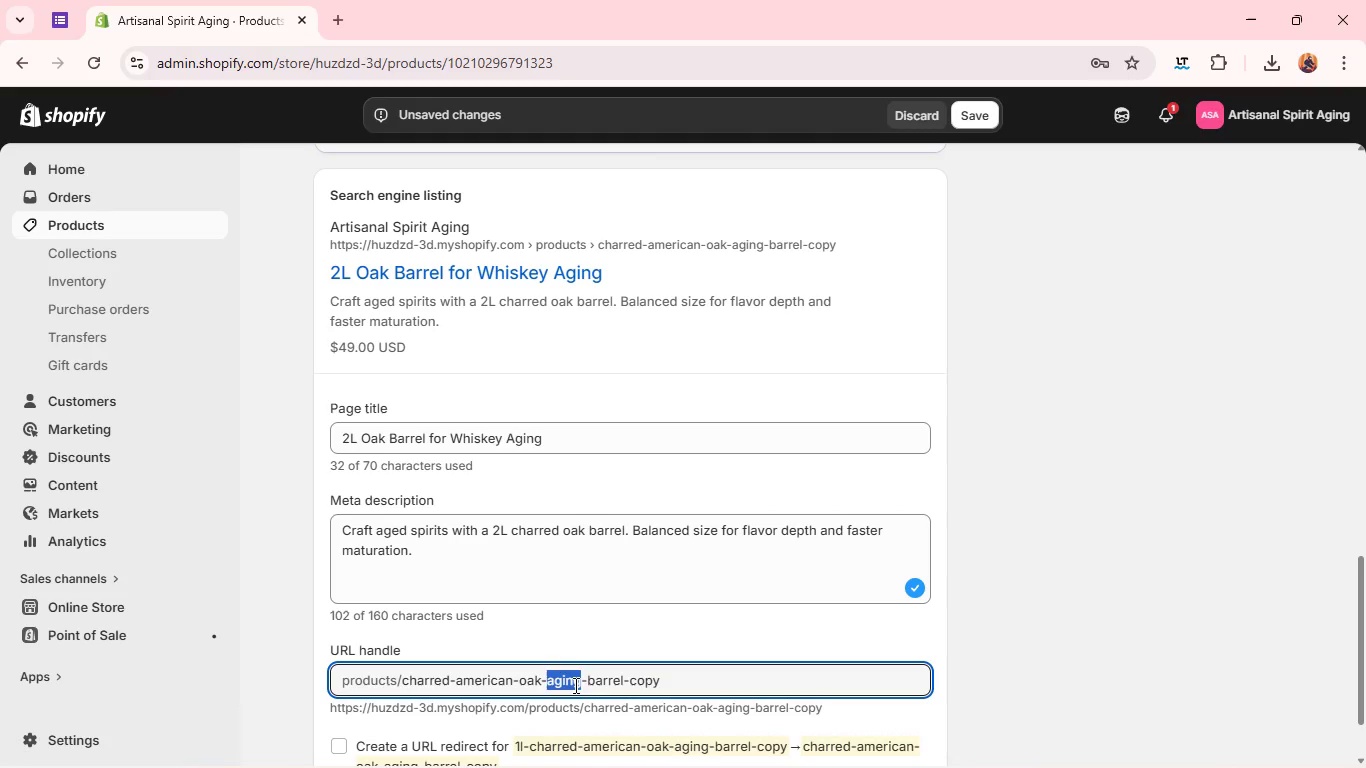 
key(Backspace)
 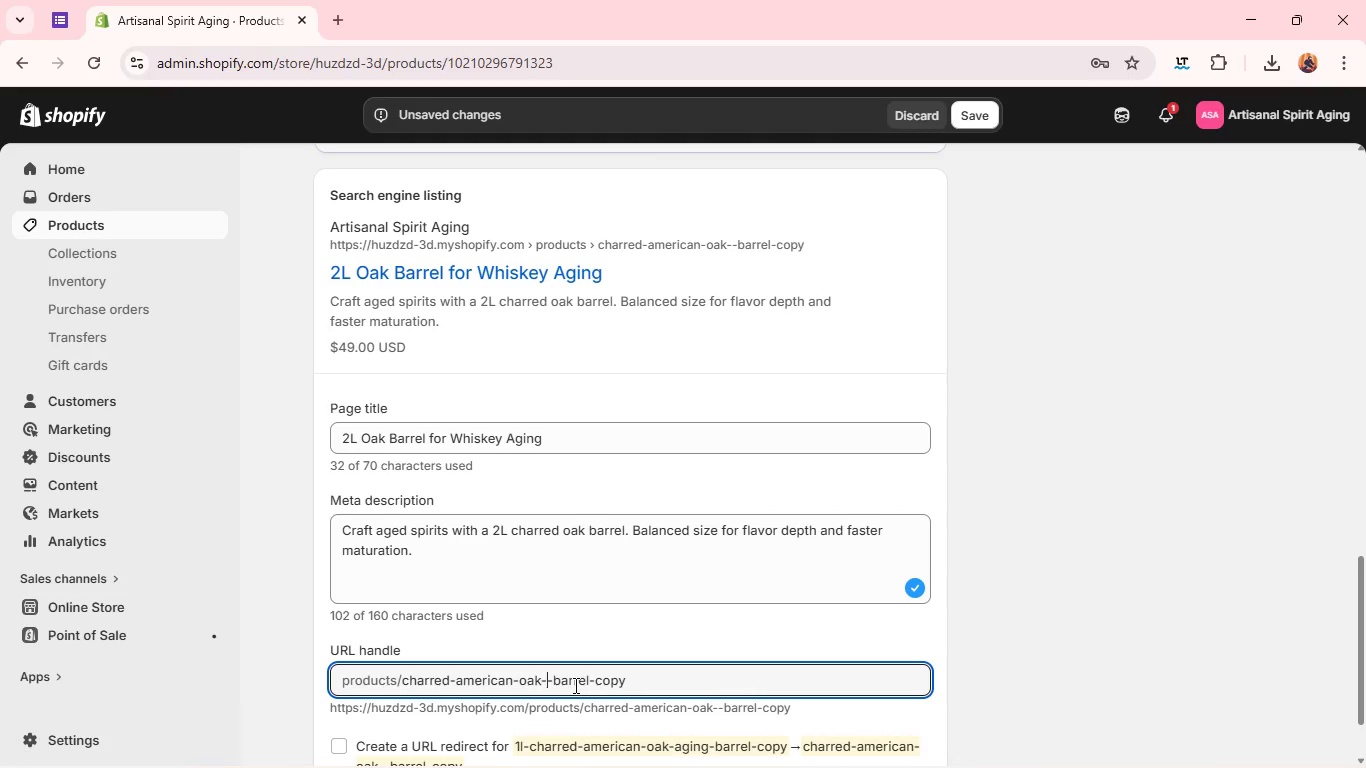 
key(Backspace)
 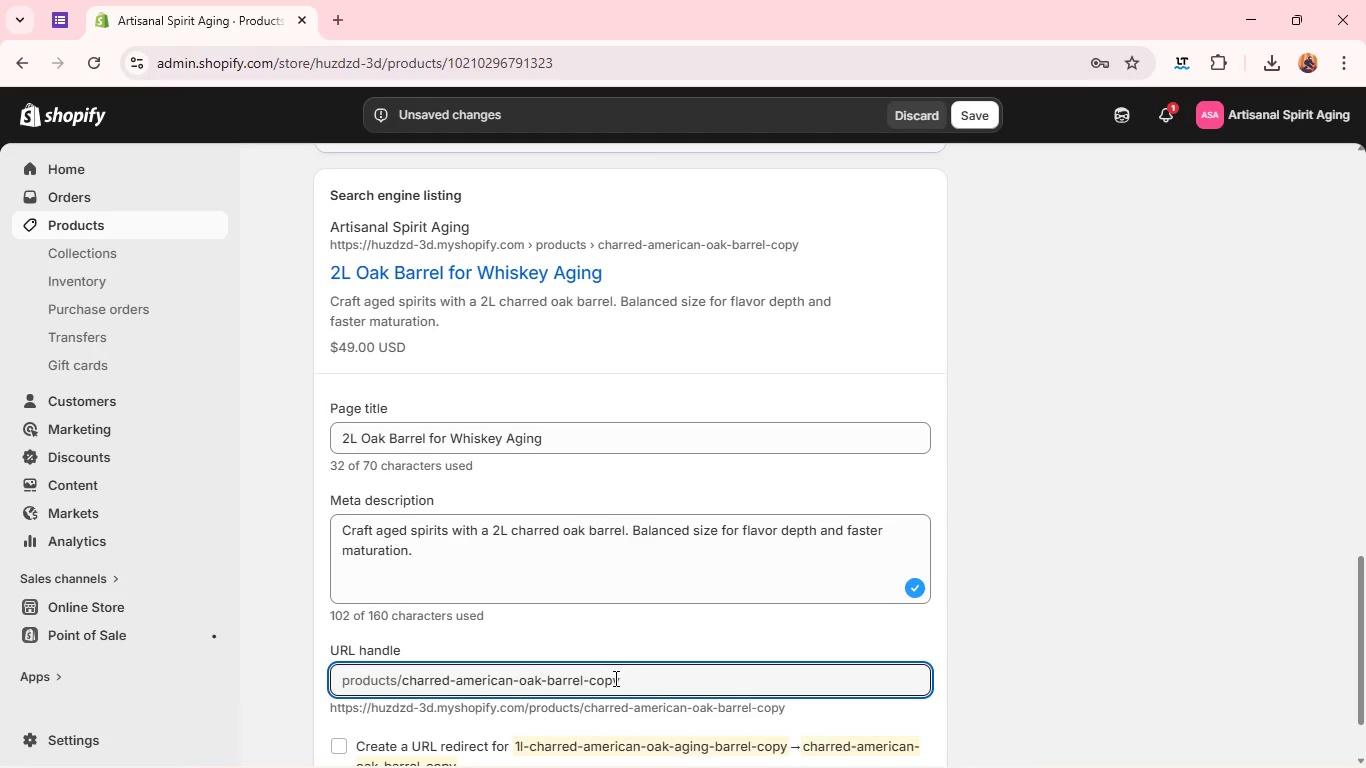 
double_click([614, 678])
 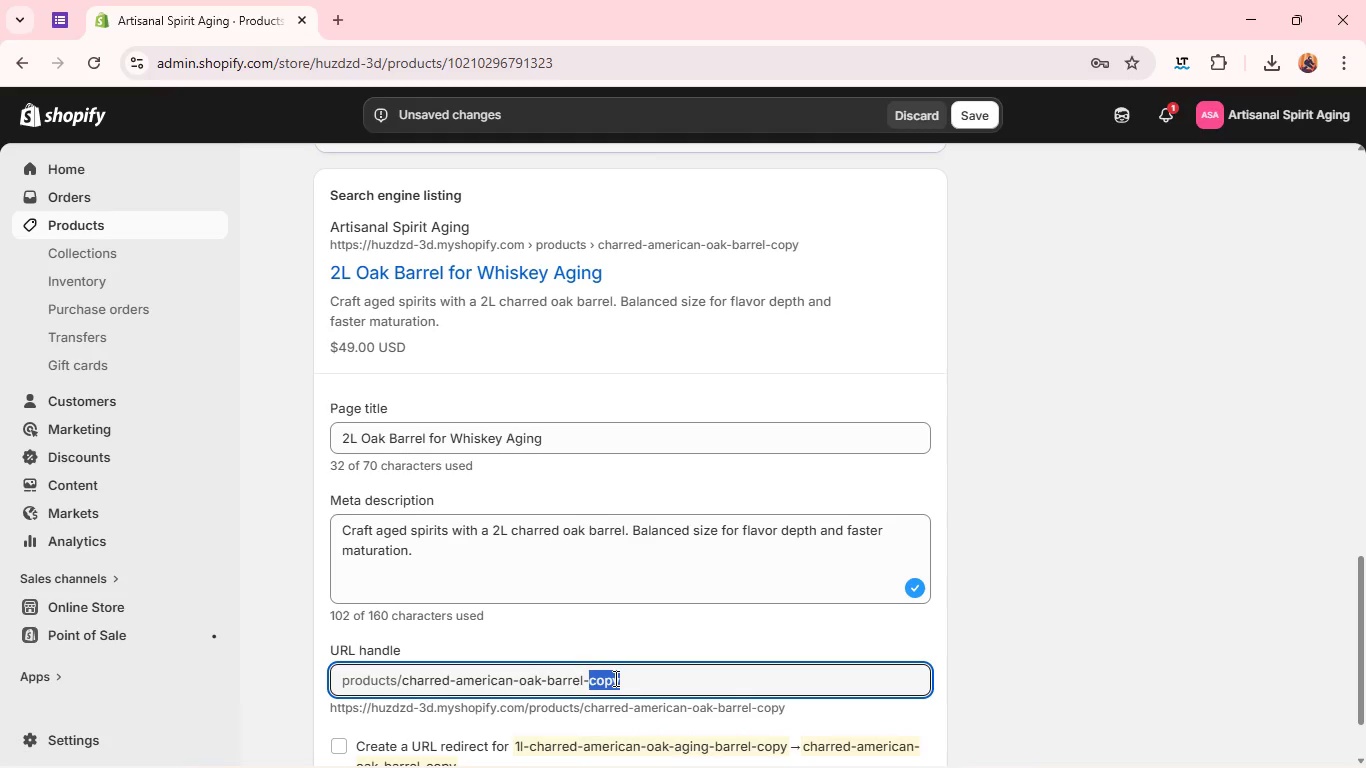 
type(-2l)
 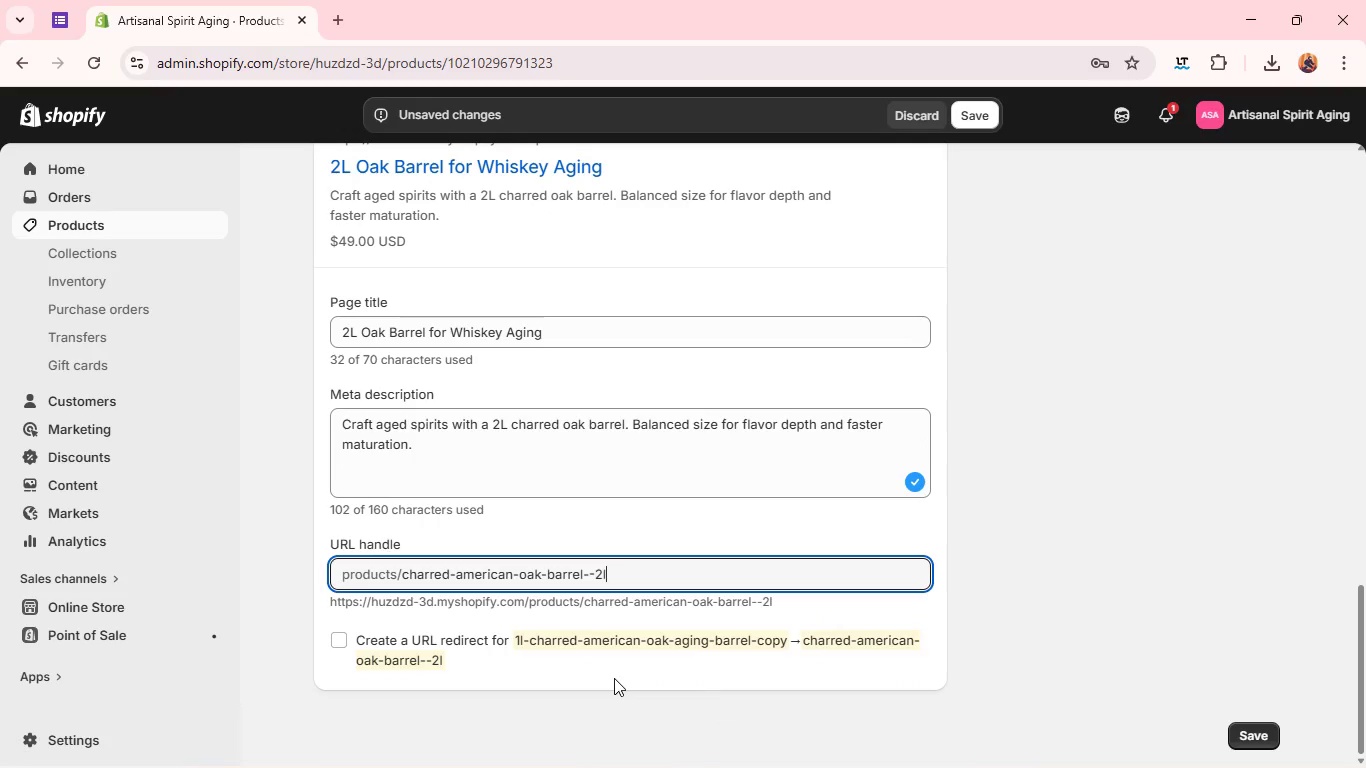 
left_click([614, 678])
 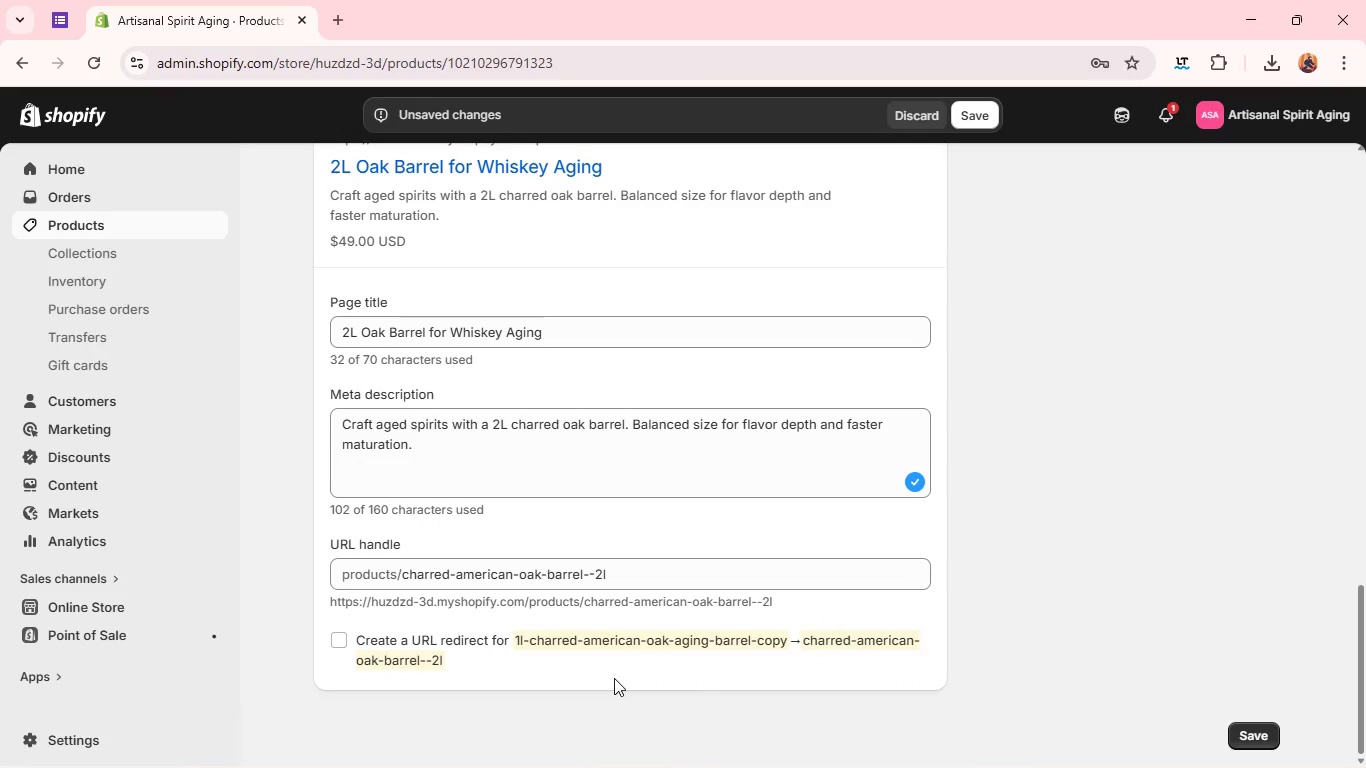 
key(ArrowLeft)
 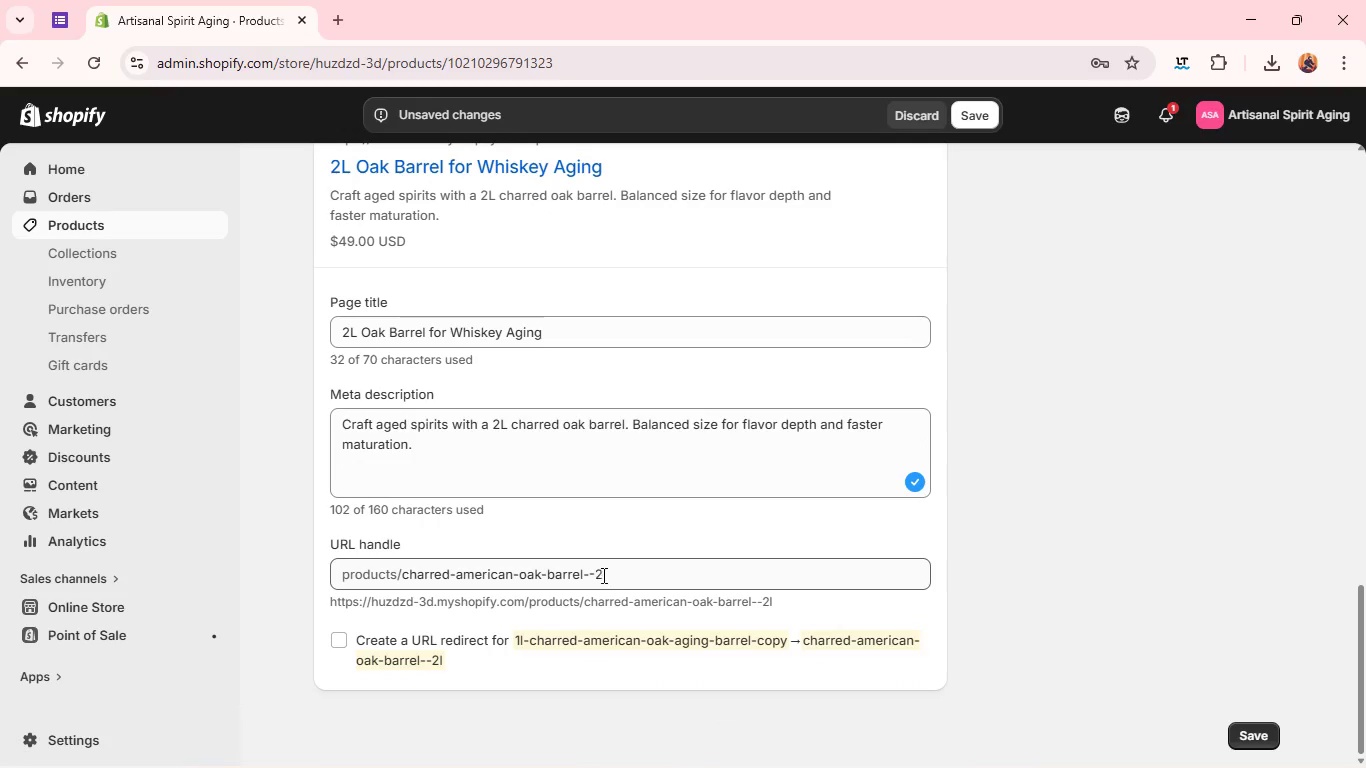 
left_click([599, 569])
 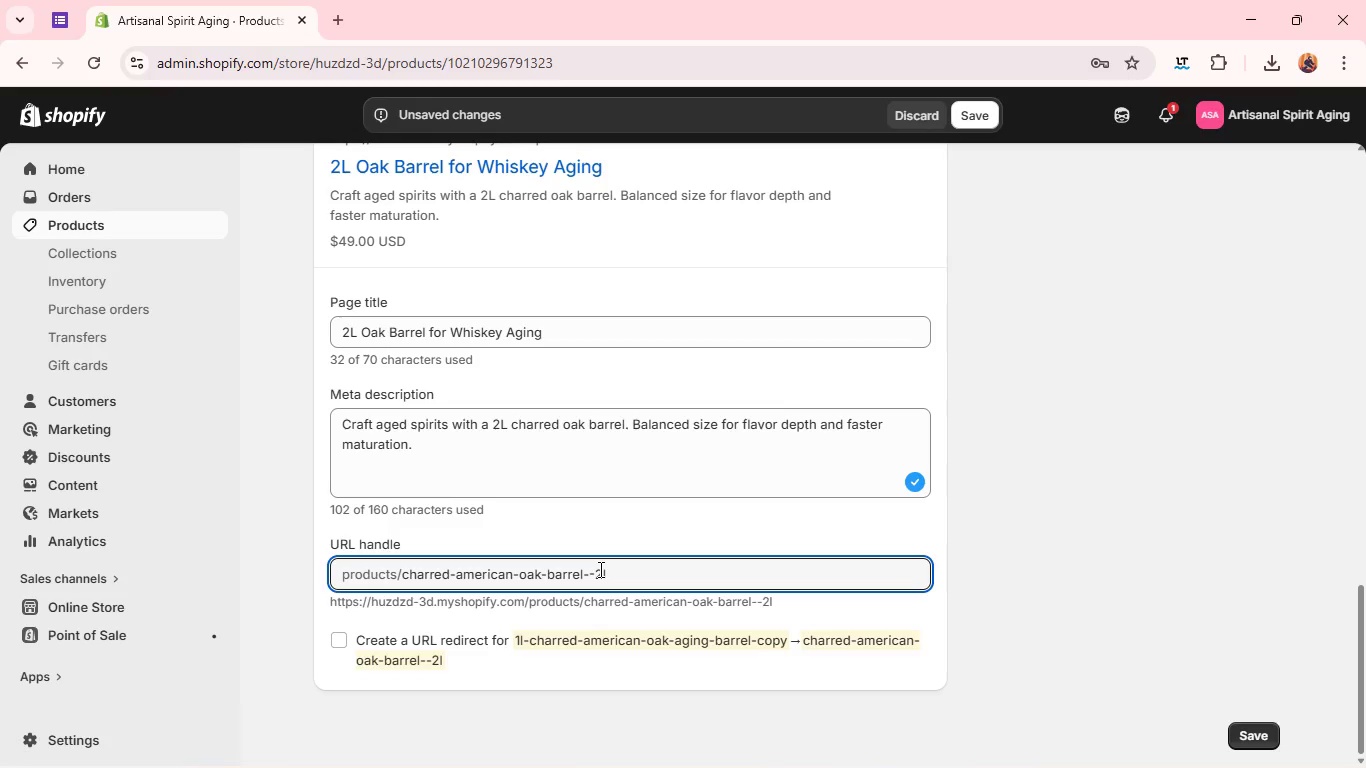 
key(ArrowLeft)
 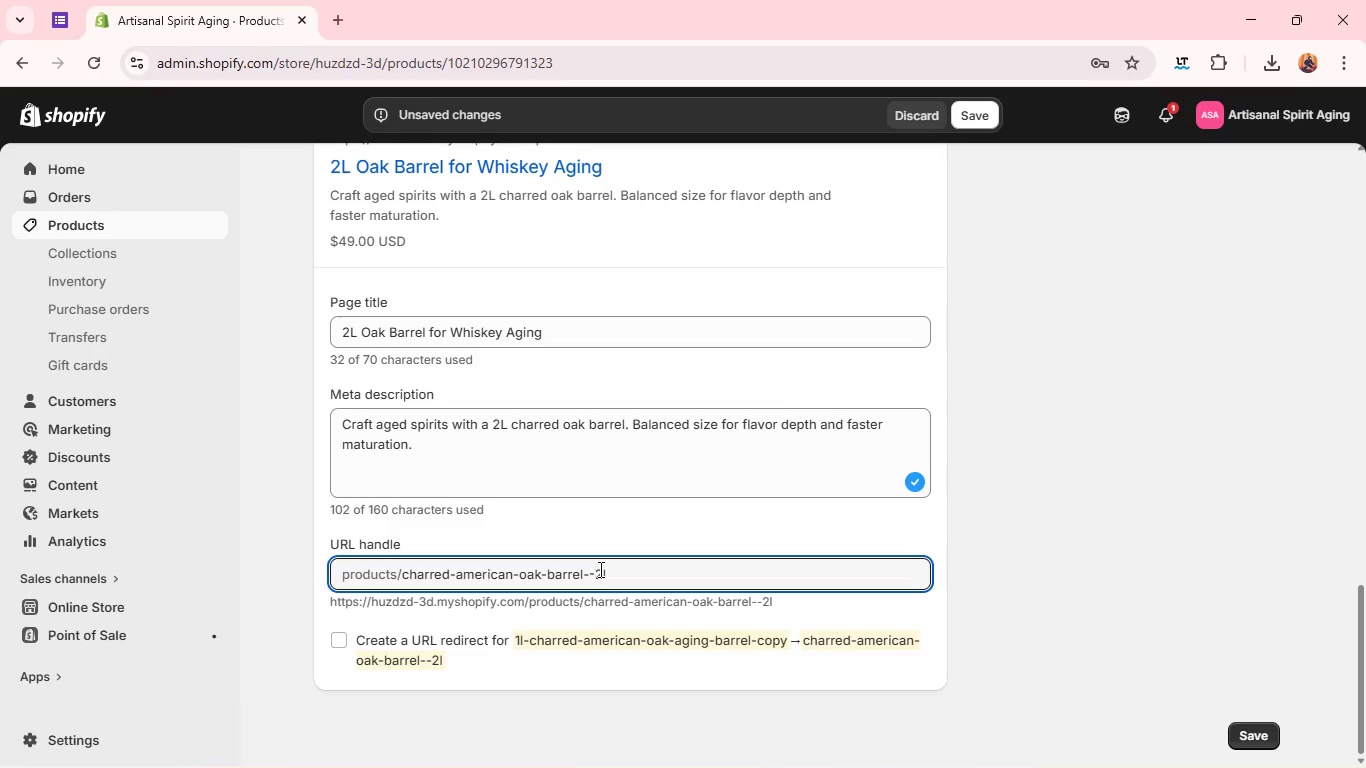 
key(Backspace)
 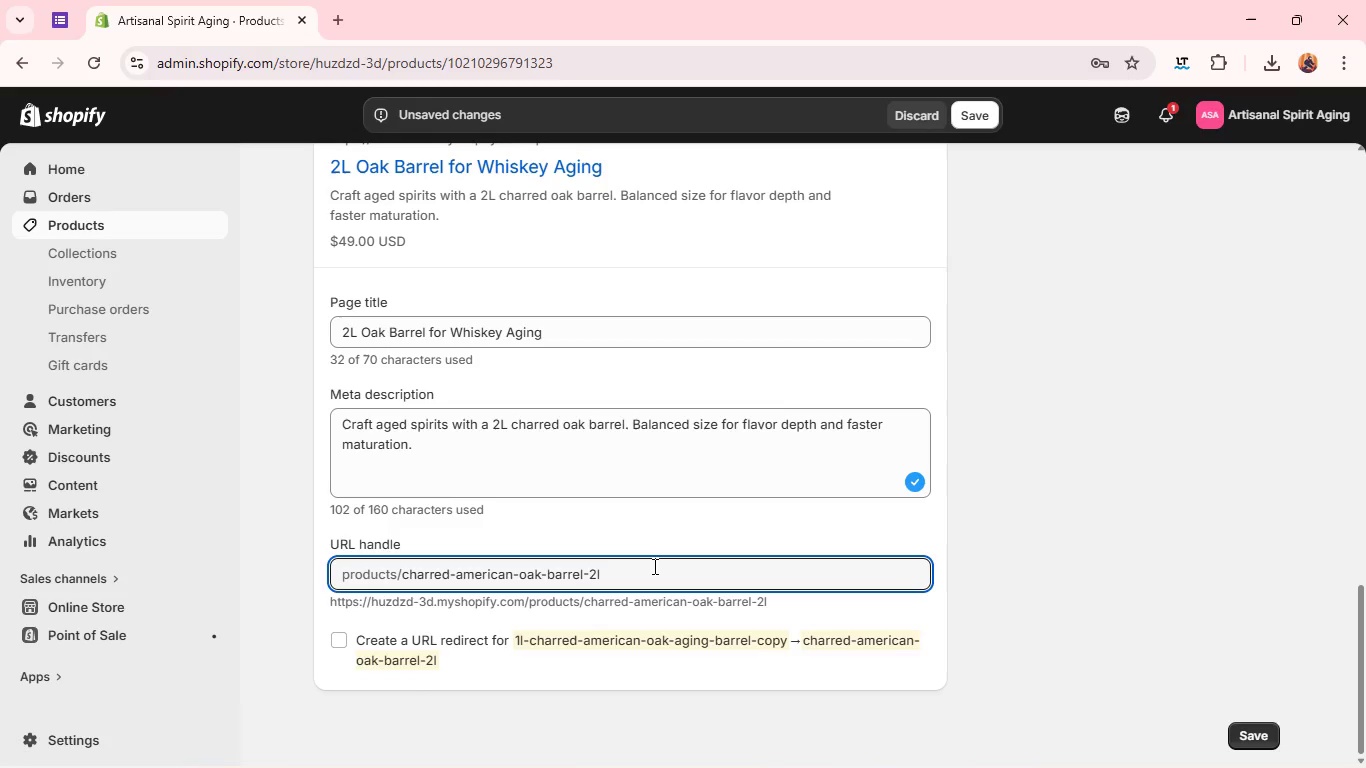 
left_click([659, 567])
 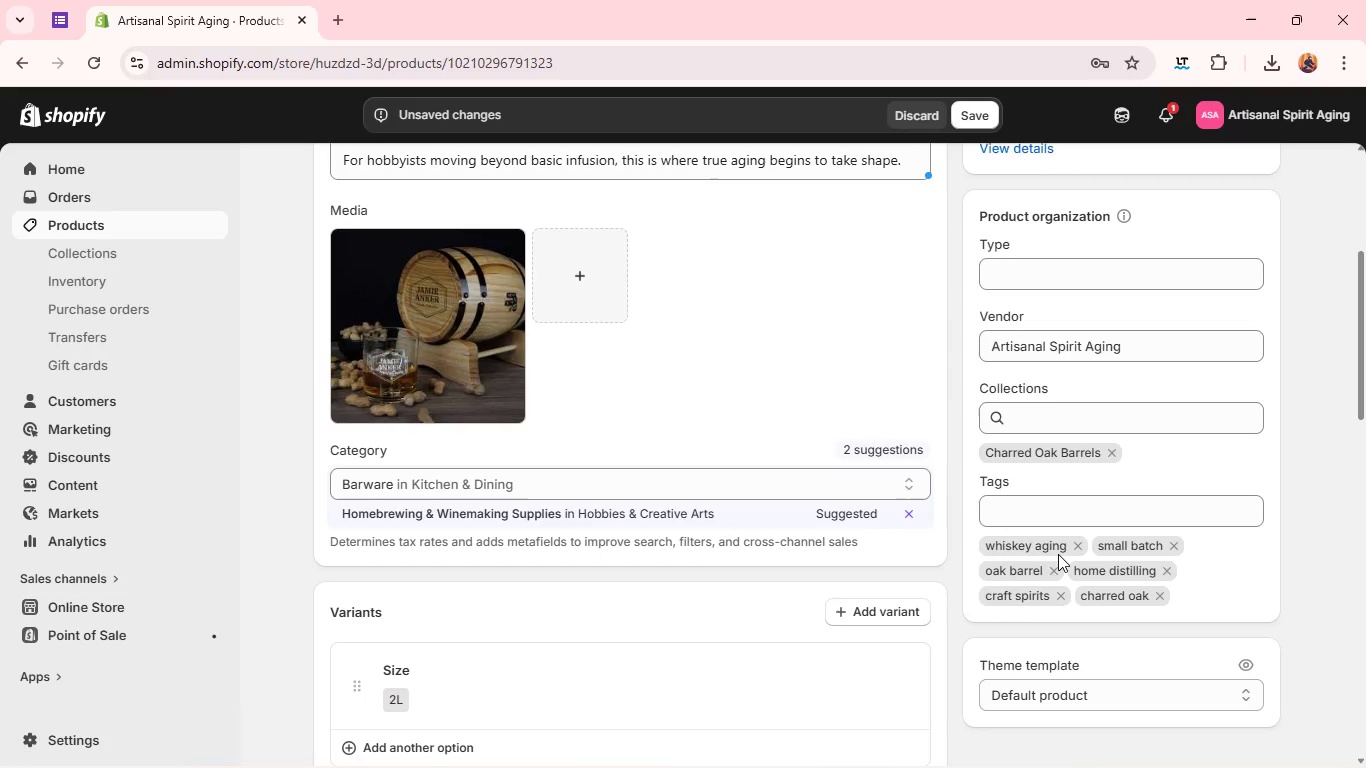 
wait(18.31)
 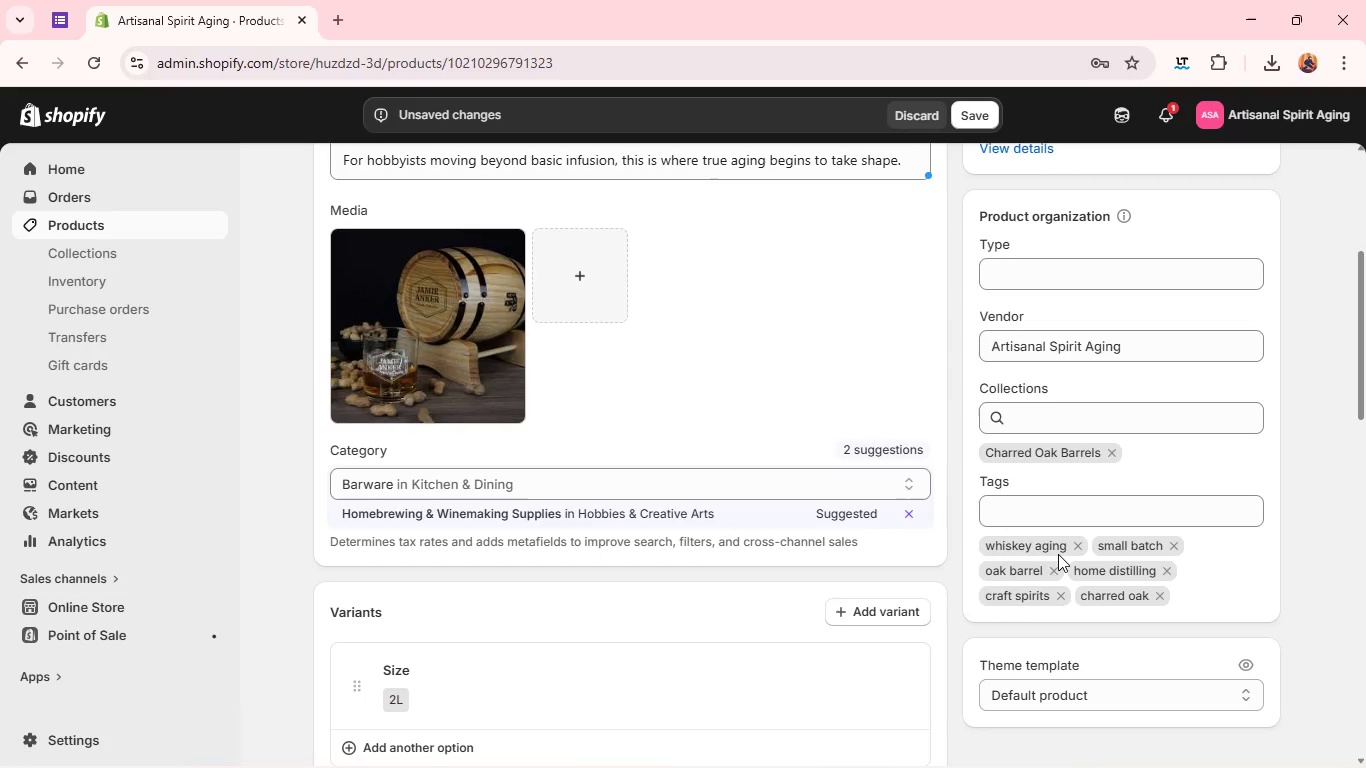 
left_click([1076, 550])
 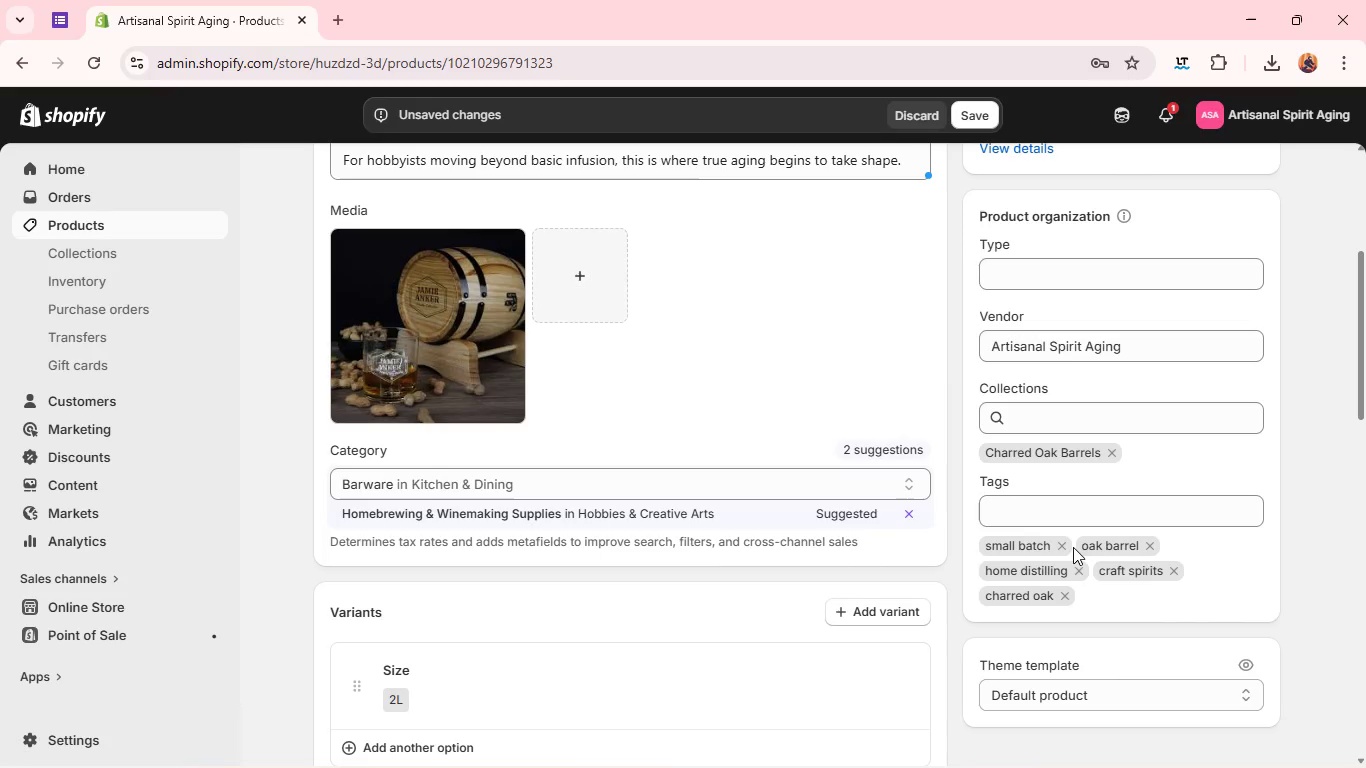 
left_click([1067, 545])
 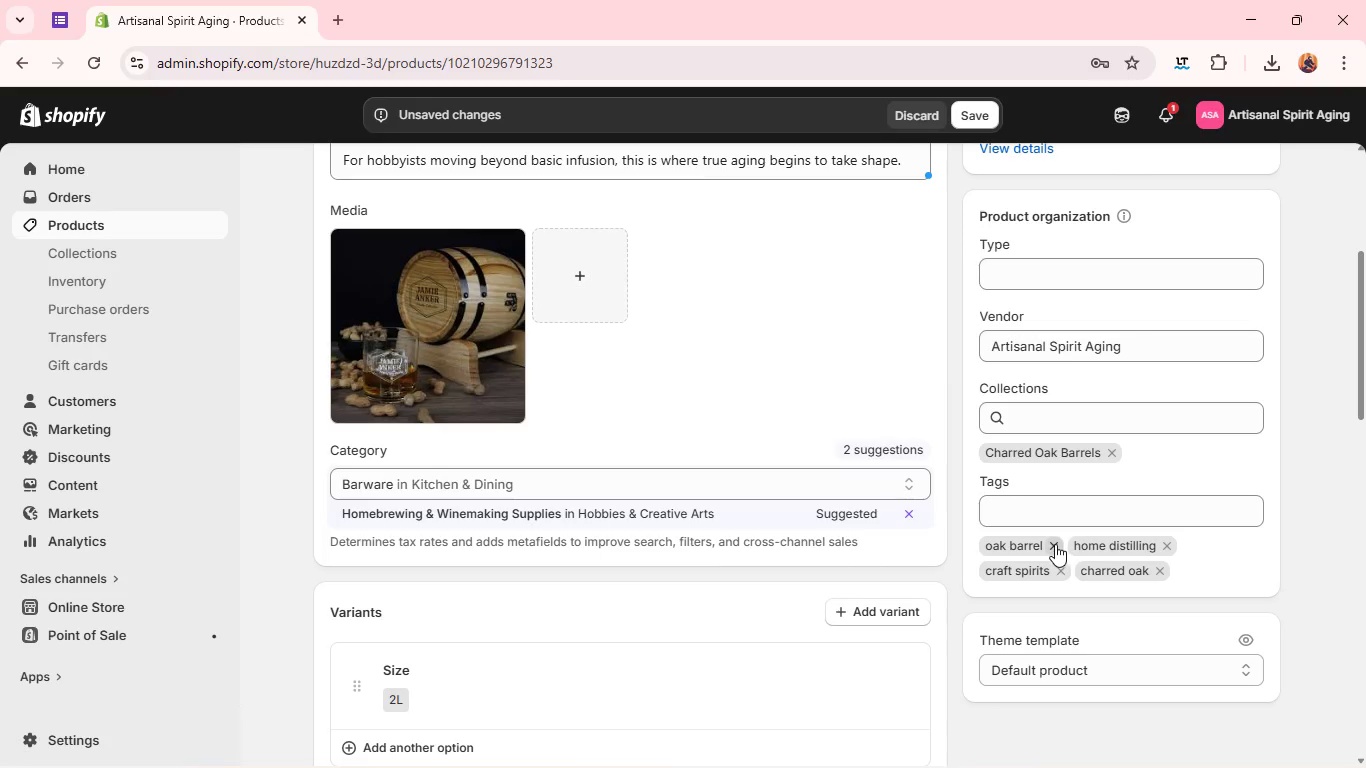 
left_click([1054, 544])
 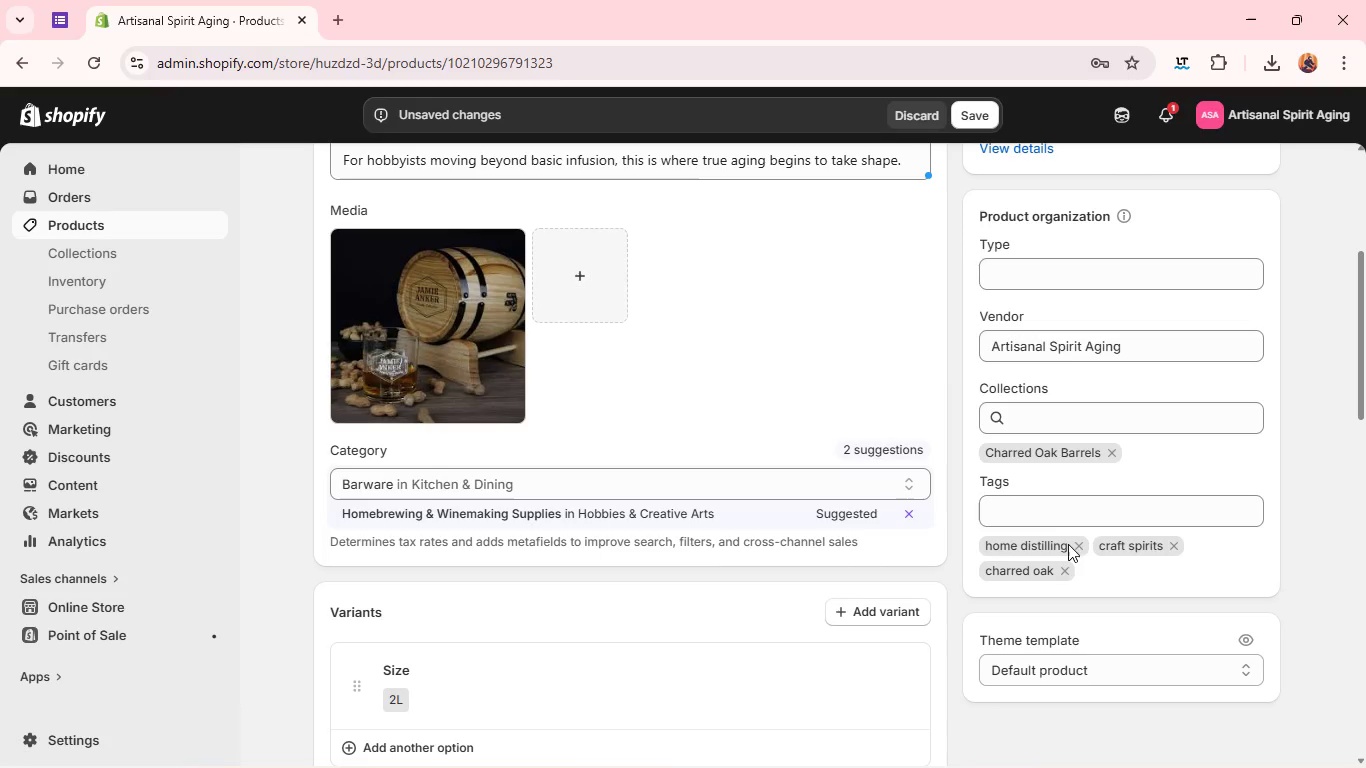 
left_click([1073, 545])
 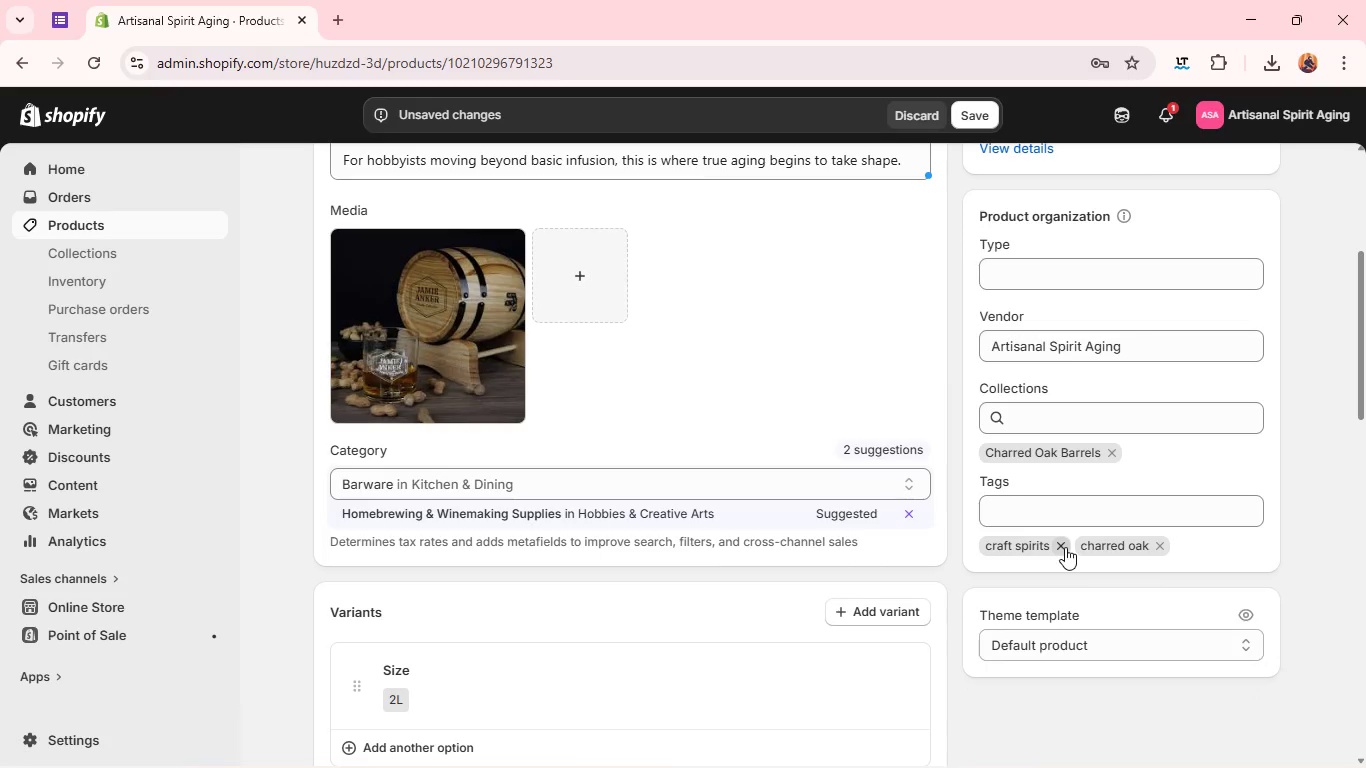 
left_click([1065, 547])
 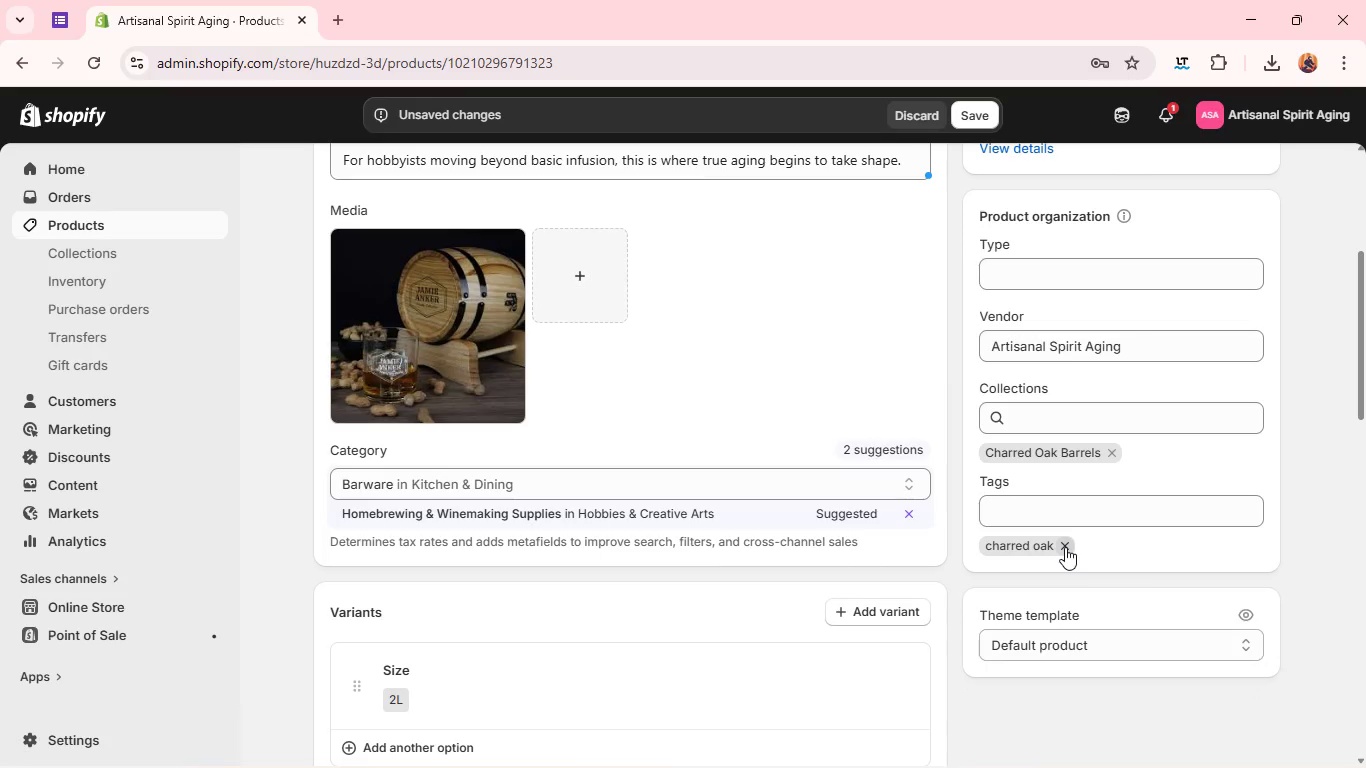 
left_click([1065, 547])
 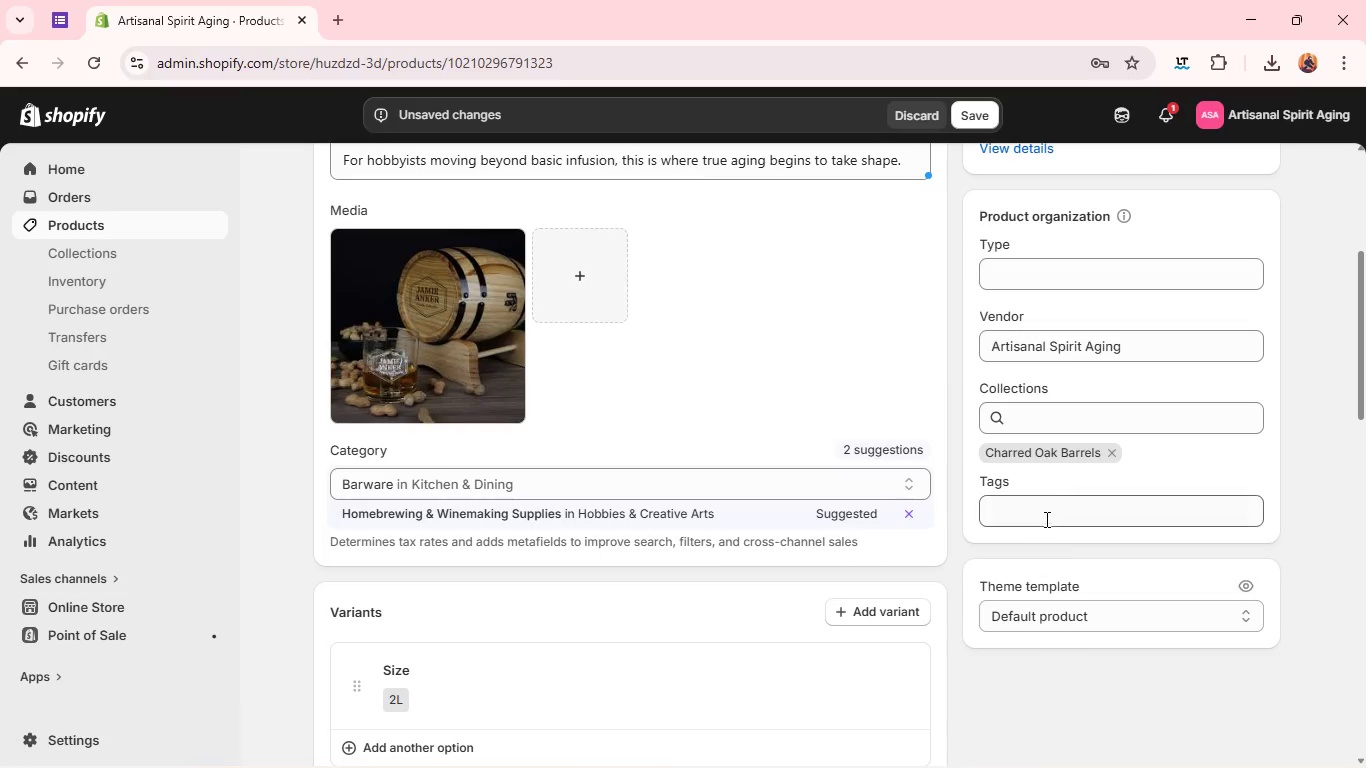 
left_click([1043, 513])
 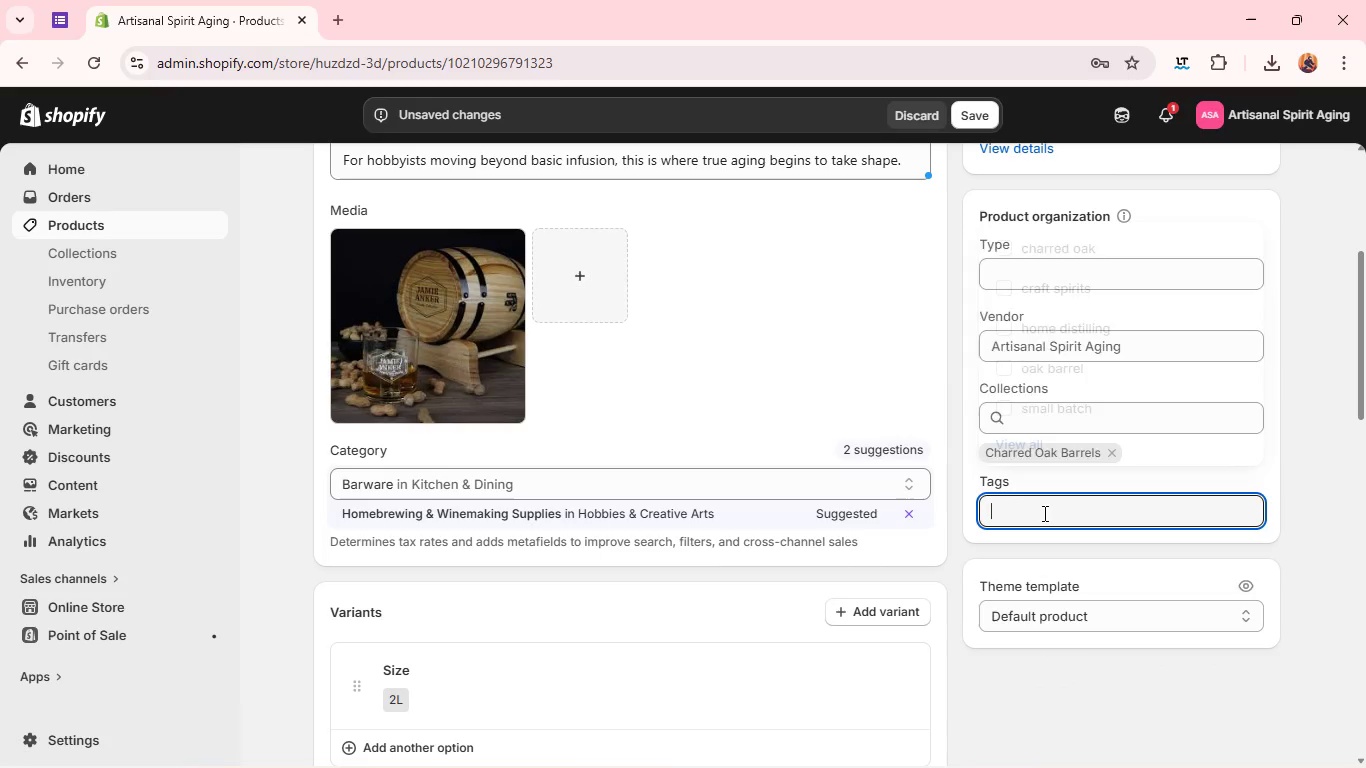 
type(premium barrel)
 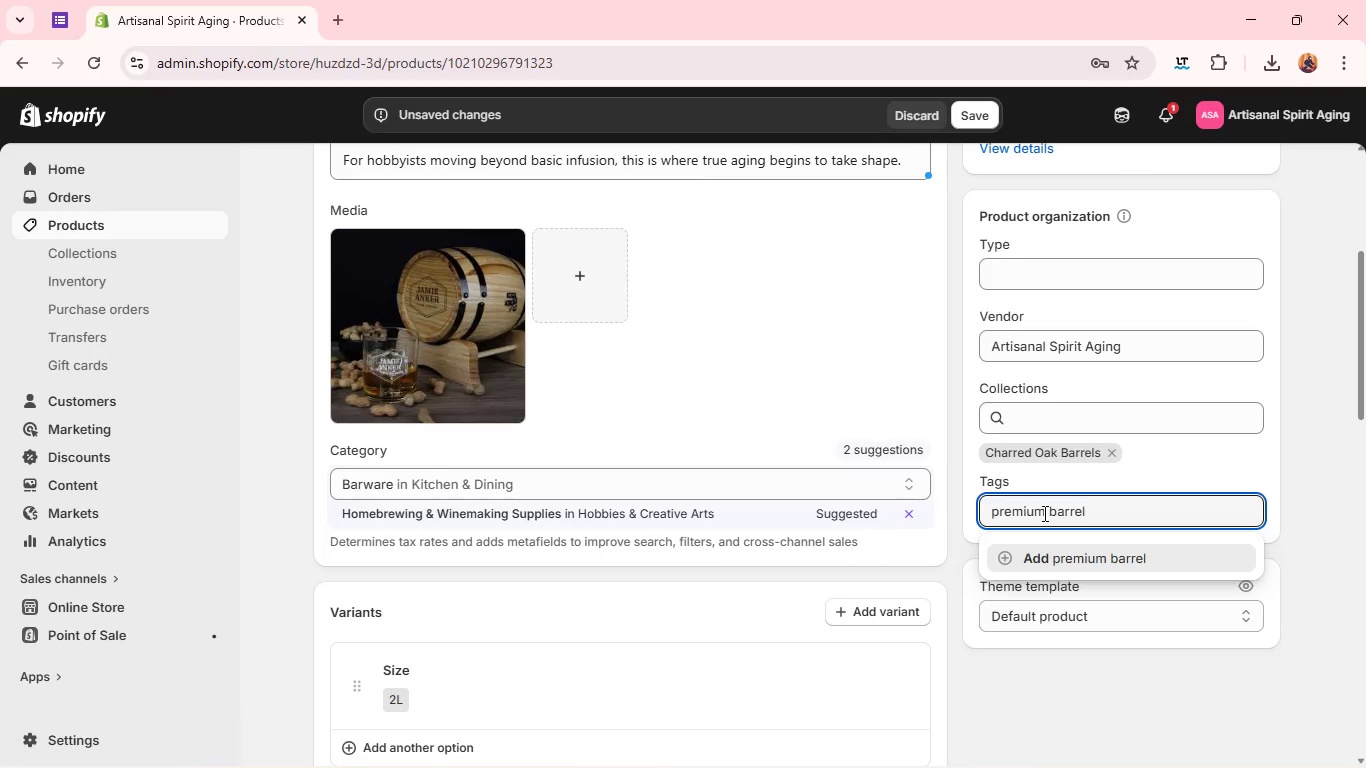 
key(Enter)
 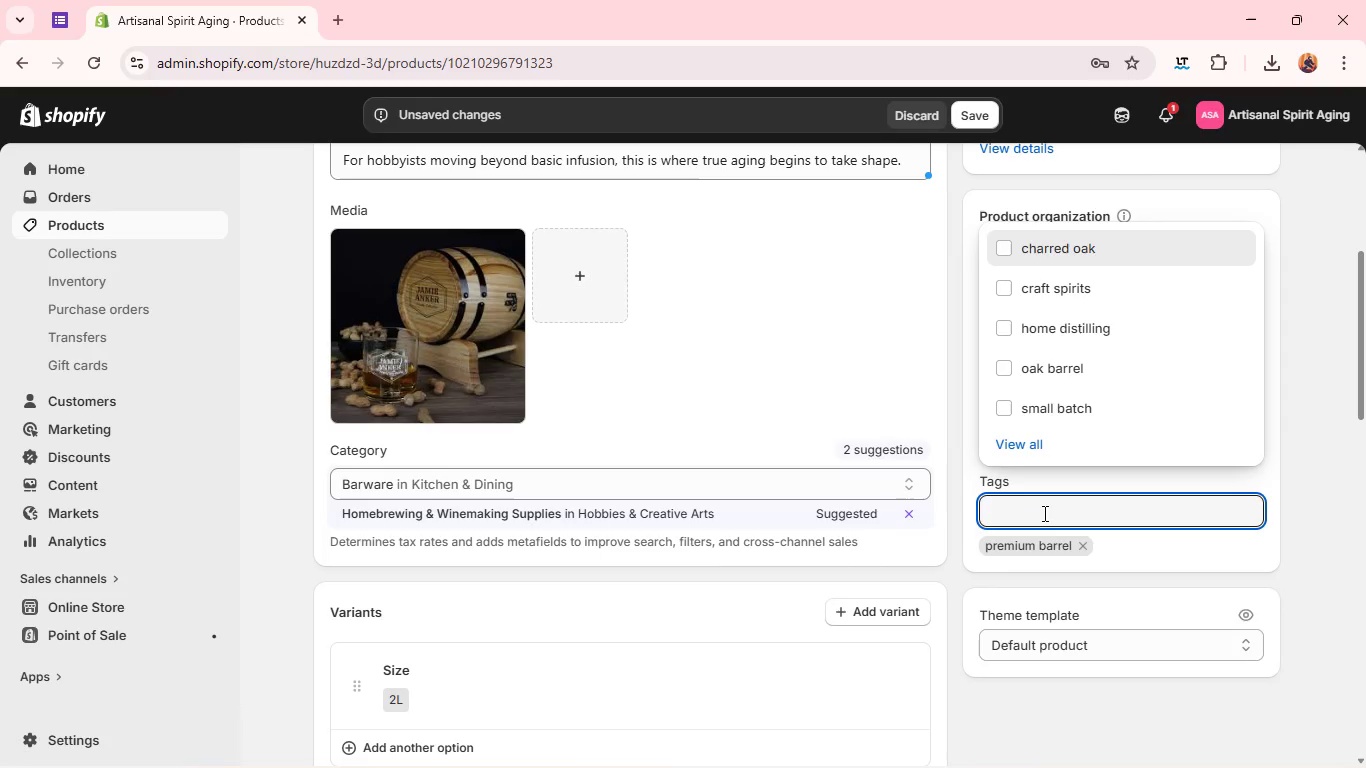 
type(oak aging)
 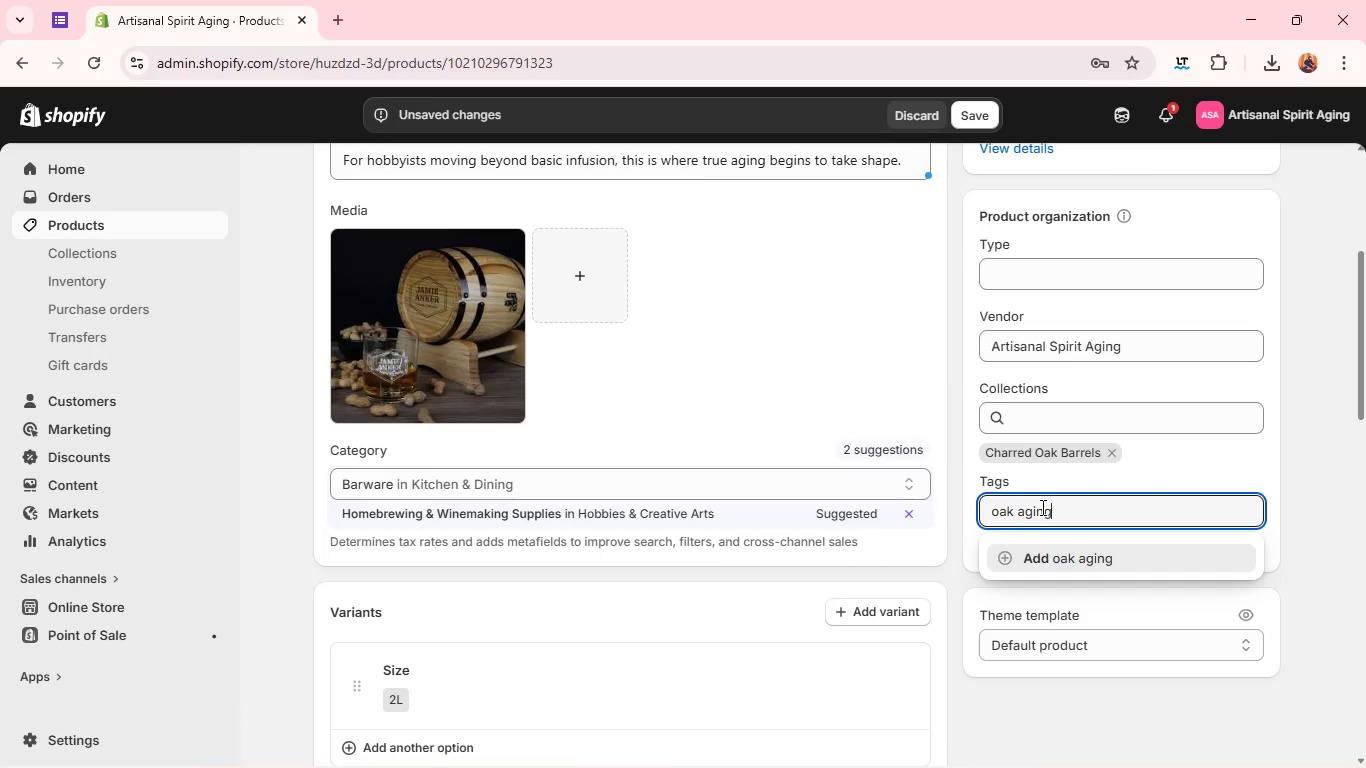 
key(Enter)
 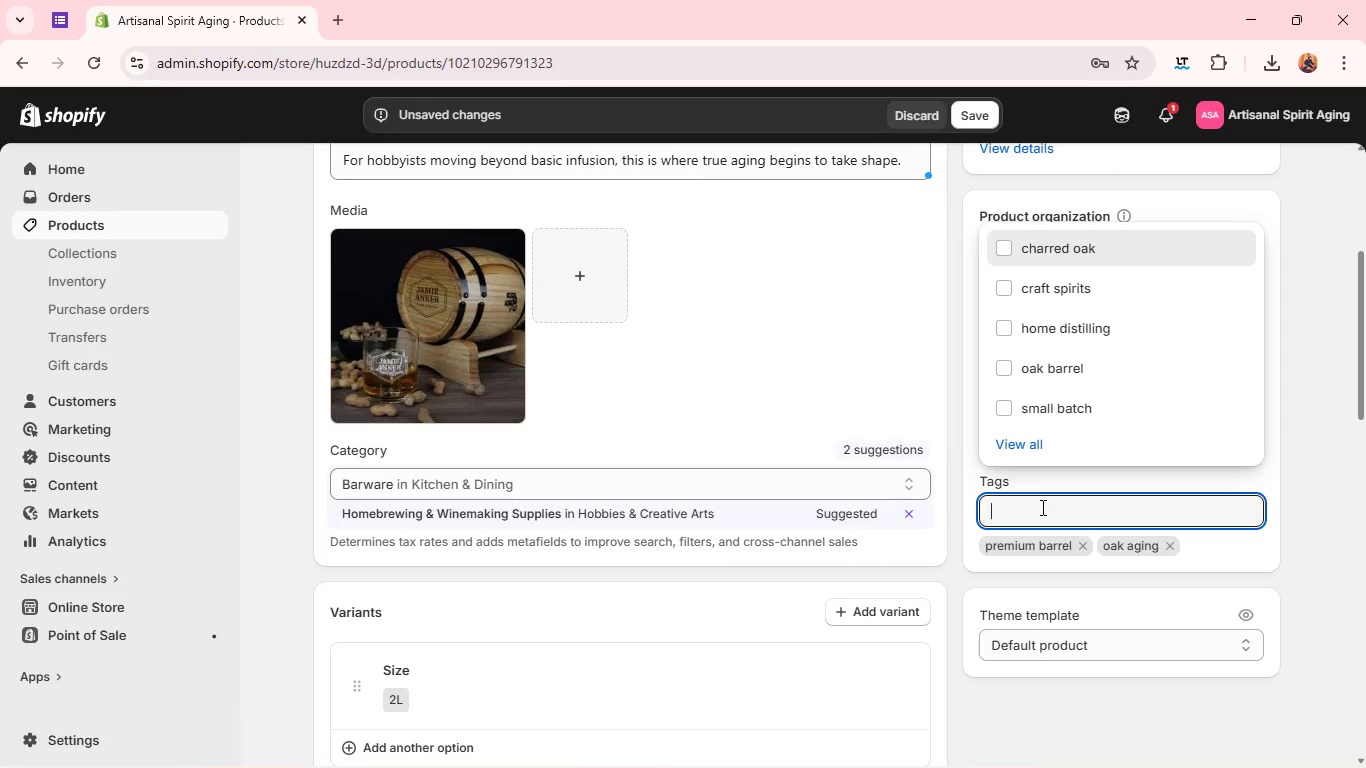 
type(small batch whiskey)
 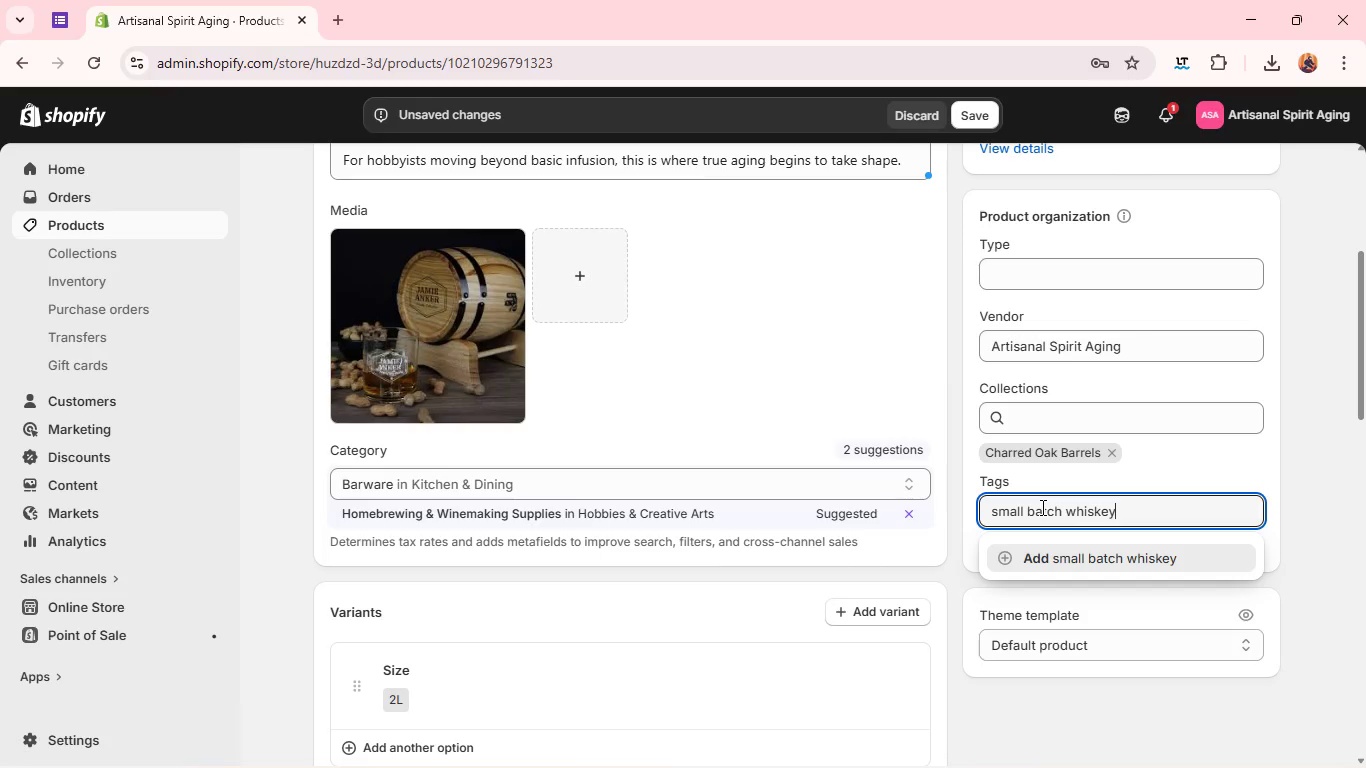 
key(Enter)
 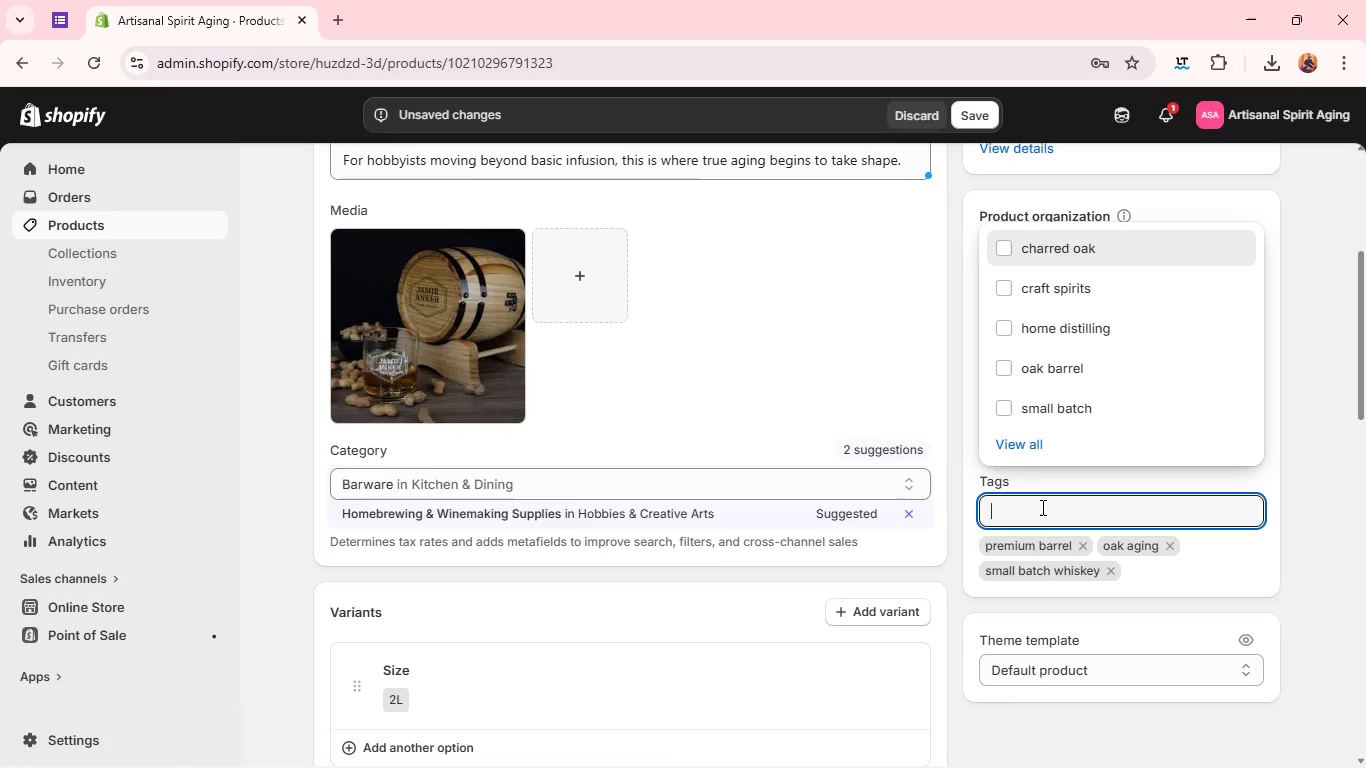 
type(craft )
 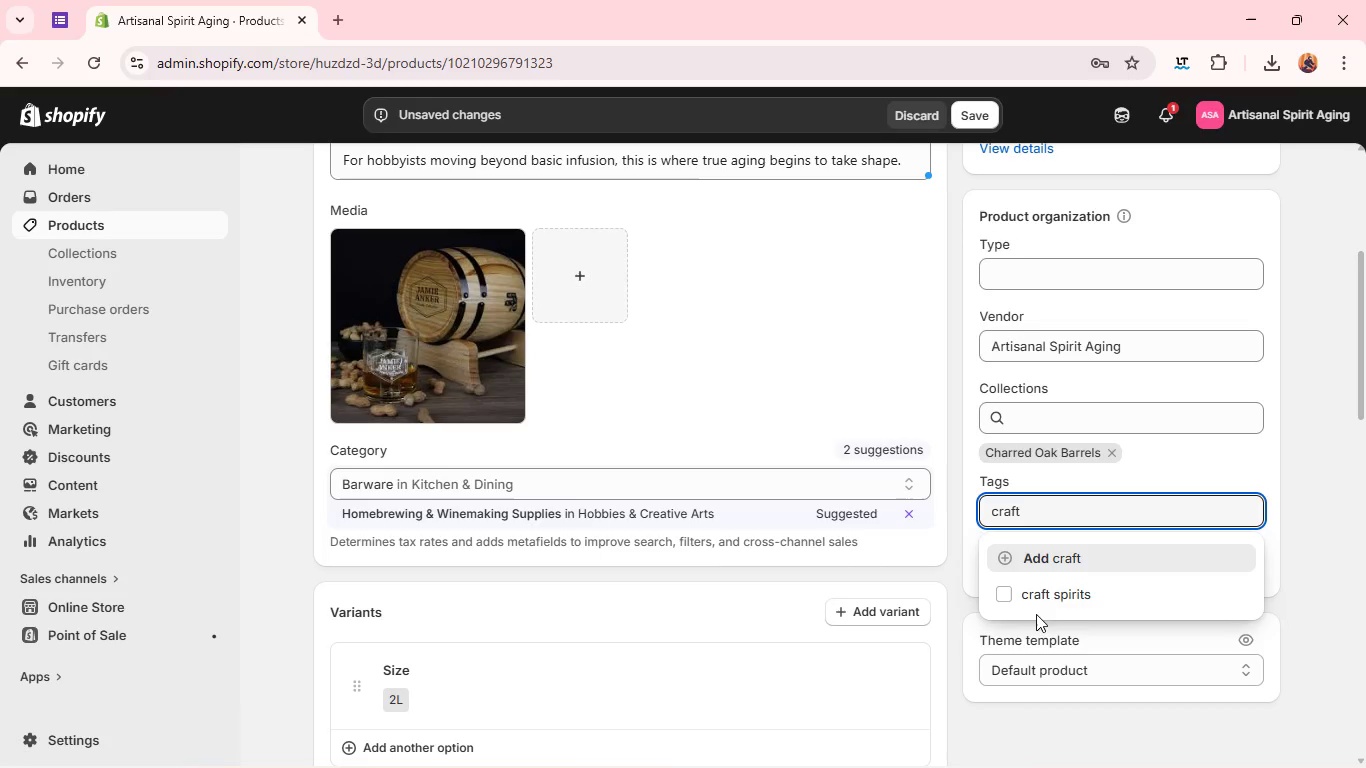 
left_click([1044, 592])
 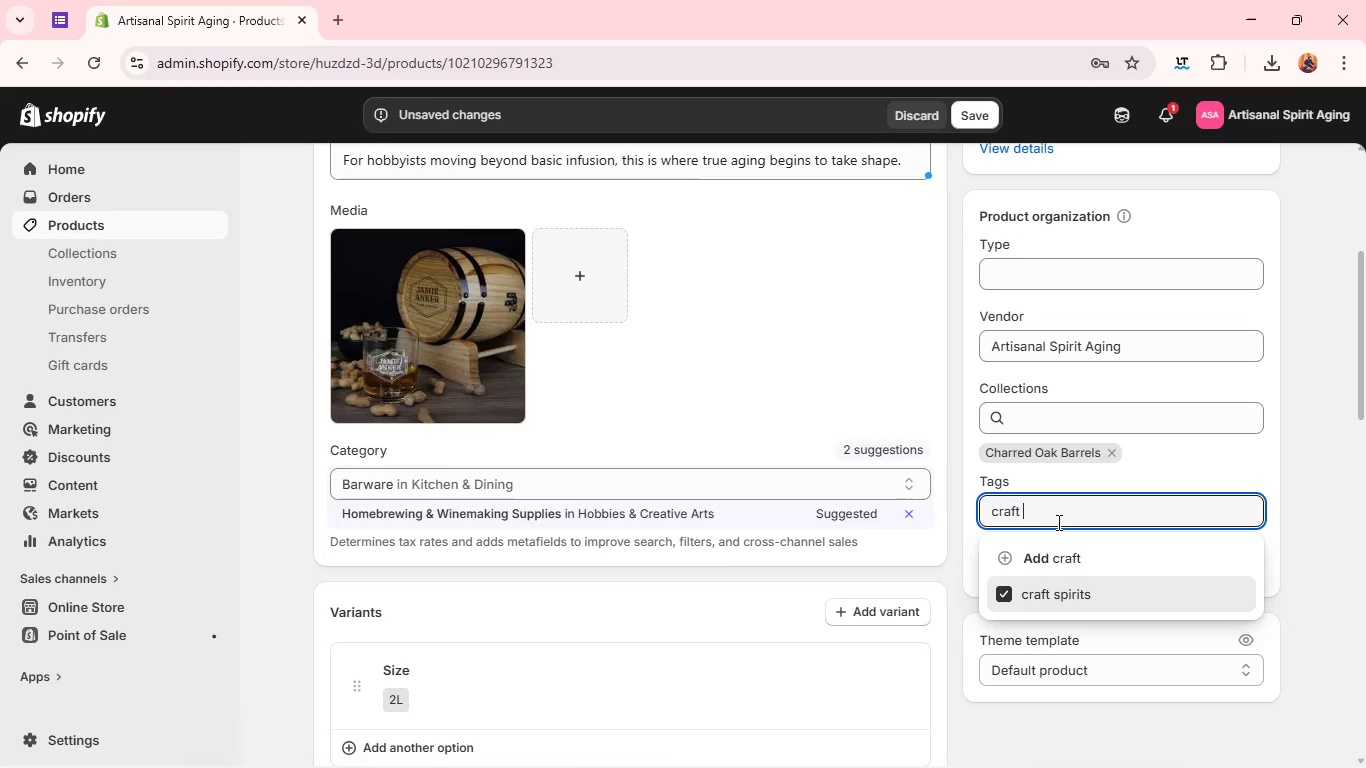 
double_click([1060, 516])
 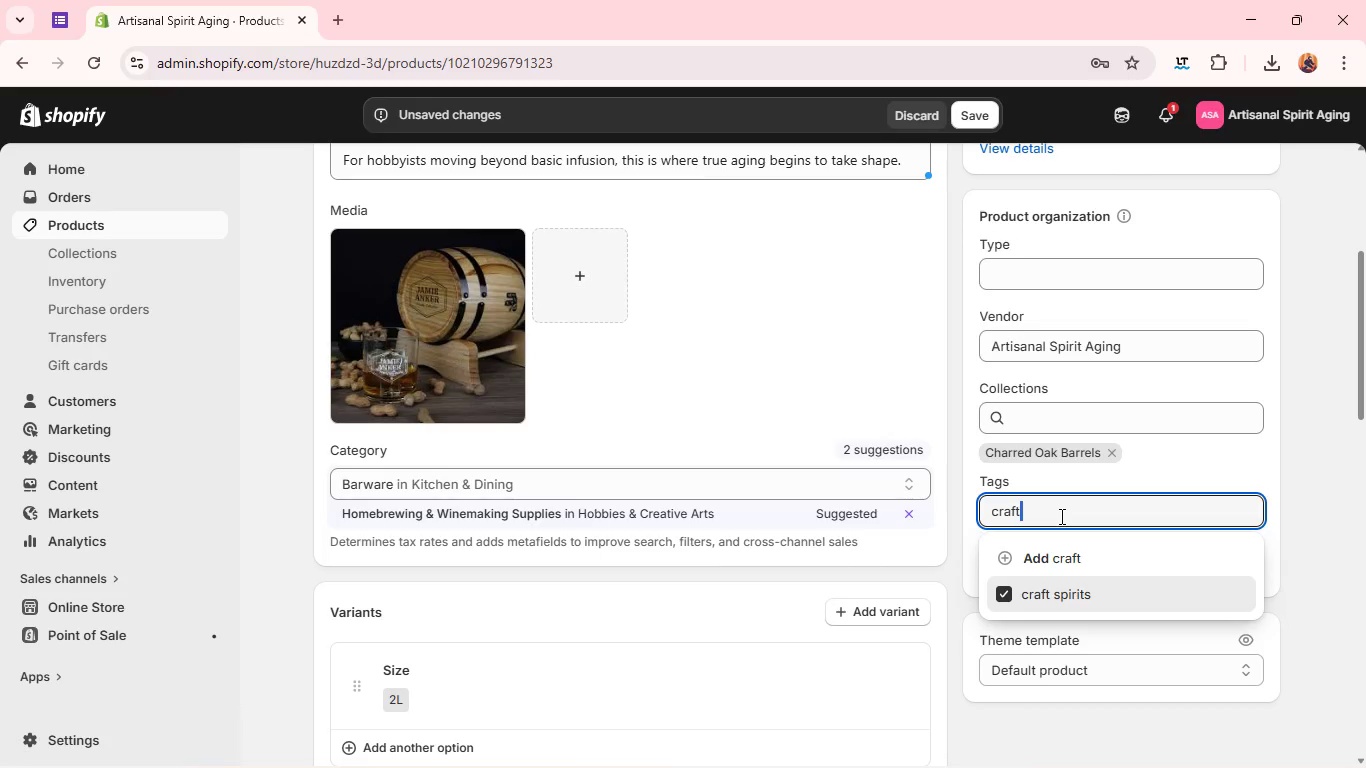 
triple_click([1060, 516])
 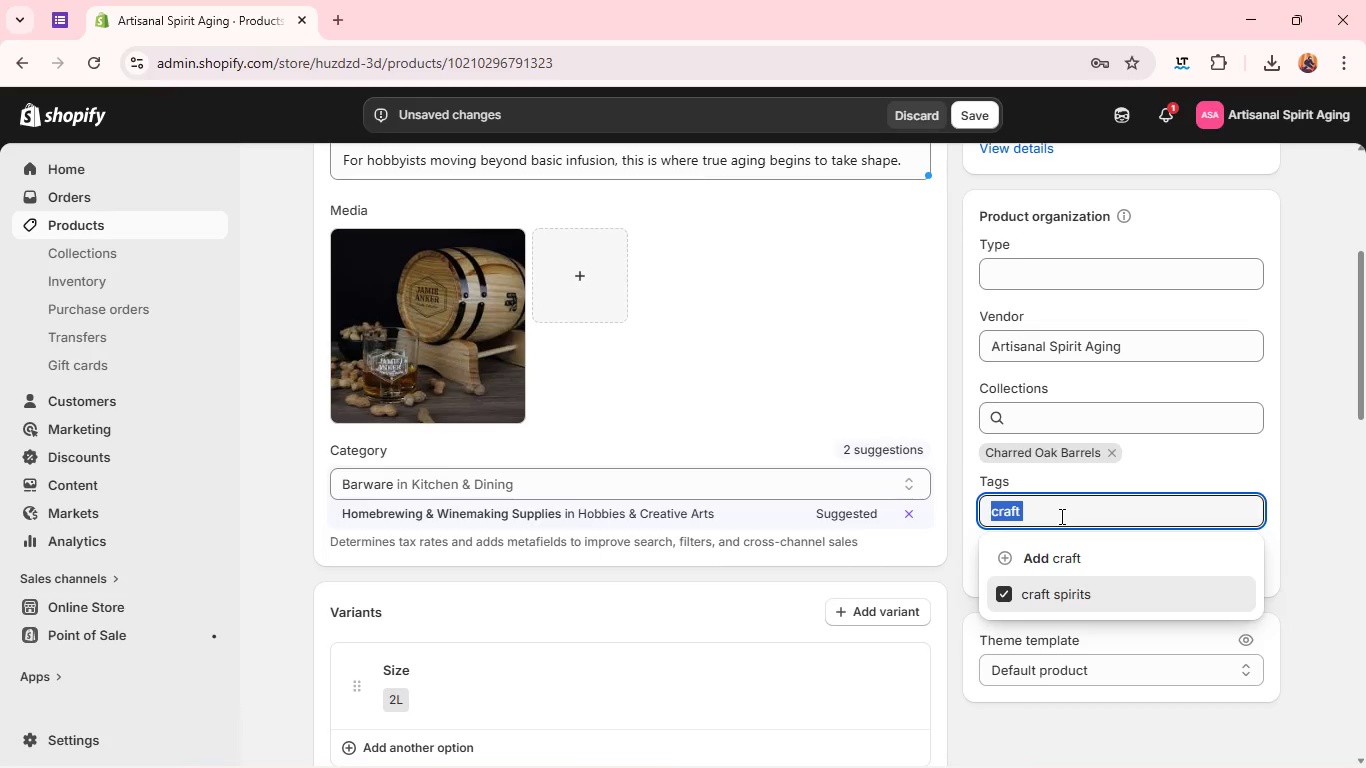 
type(char level)
 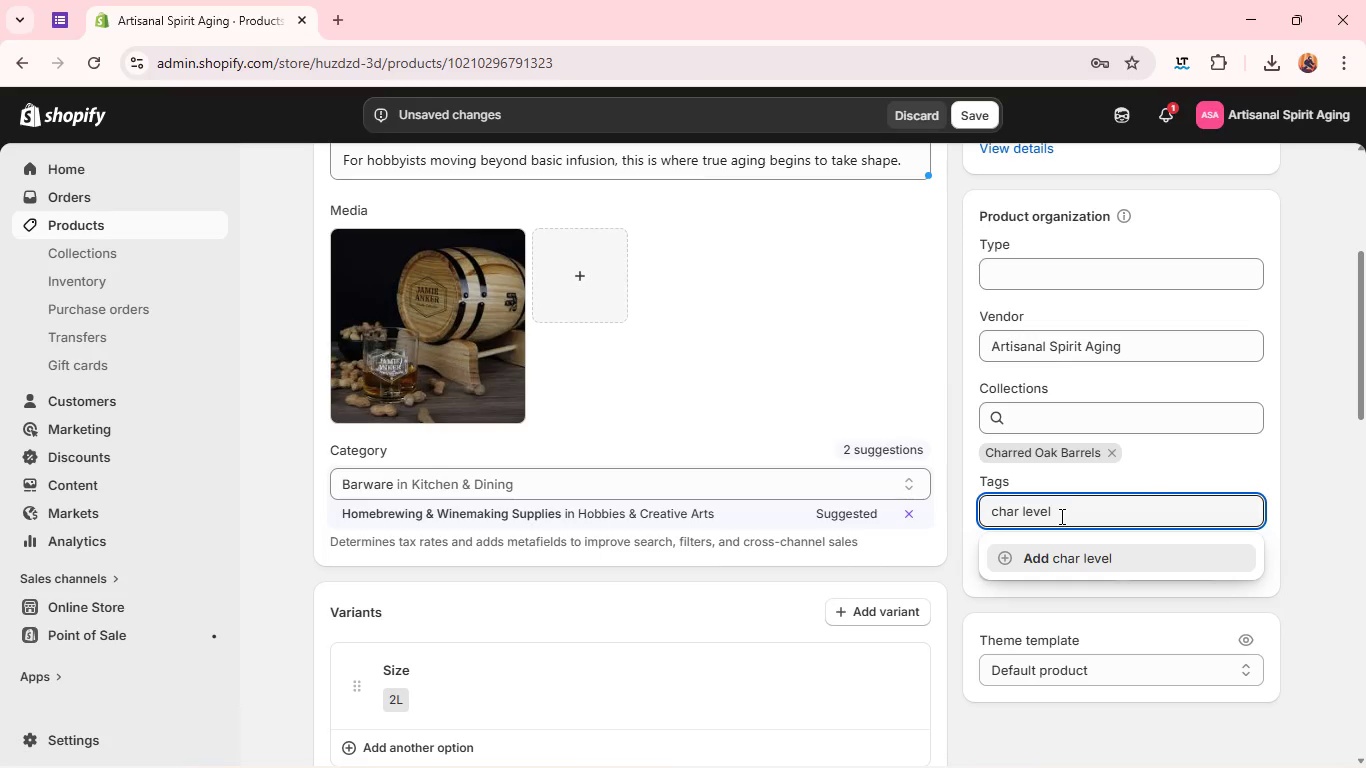 
key(Enter)
 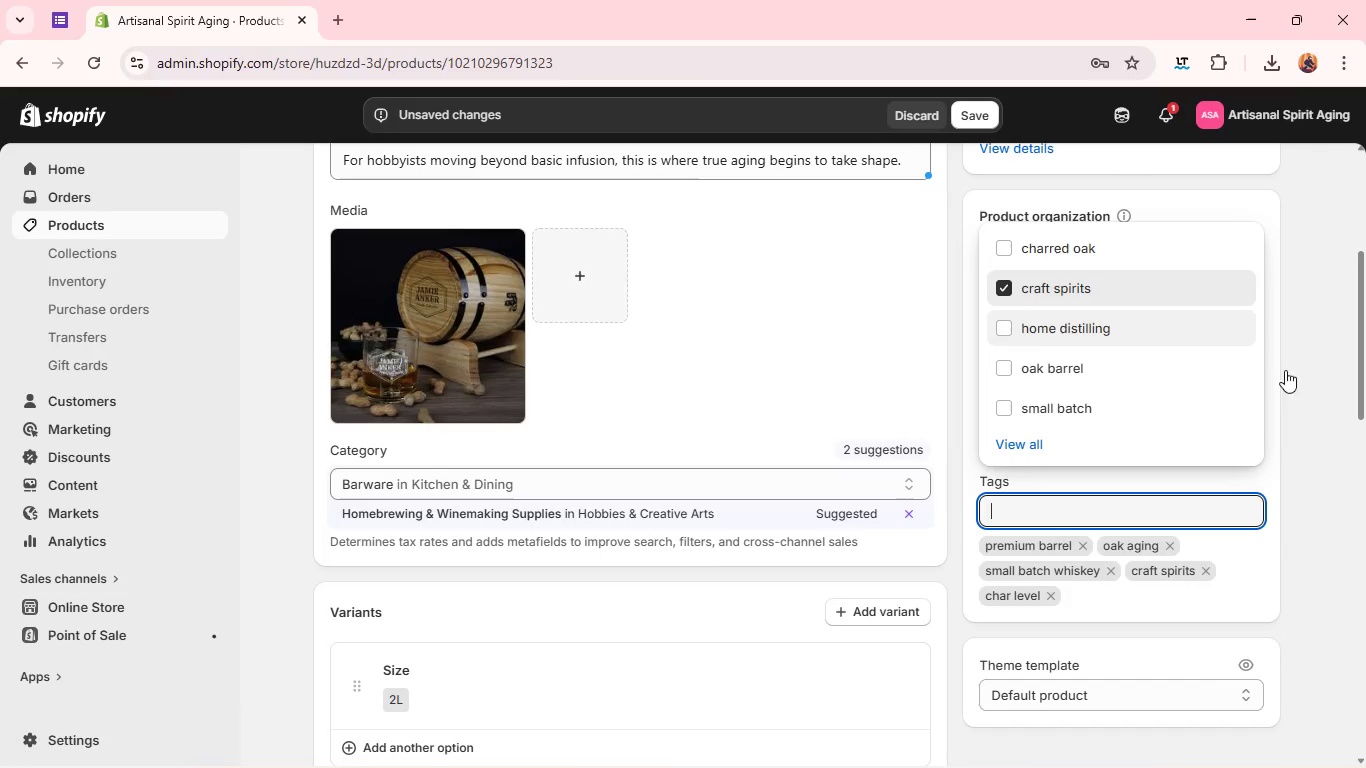 
left_click([1323, 395])
 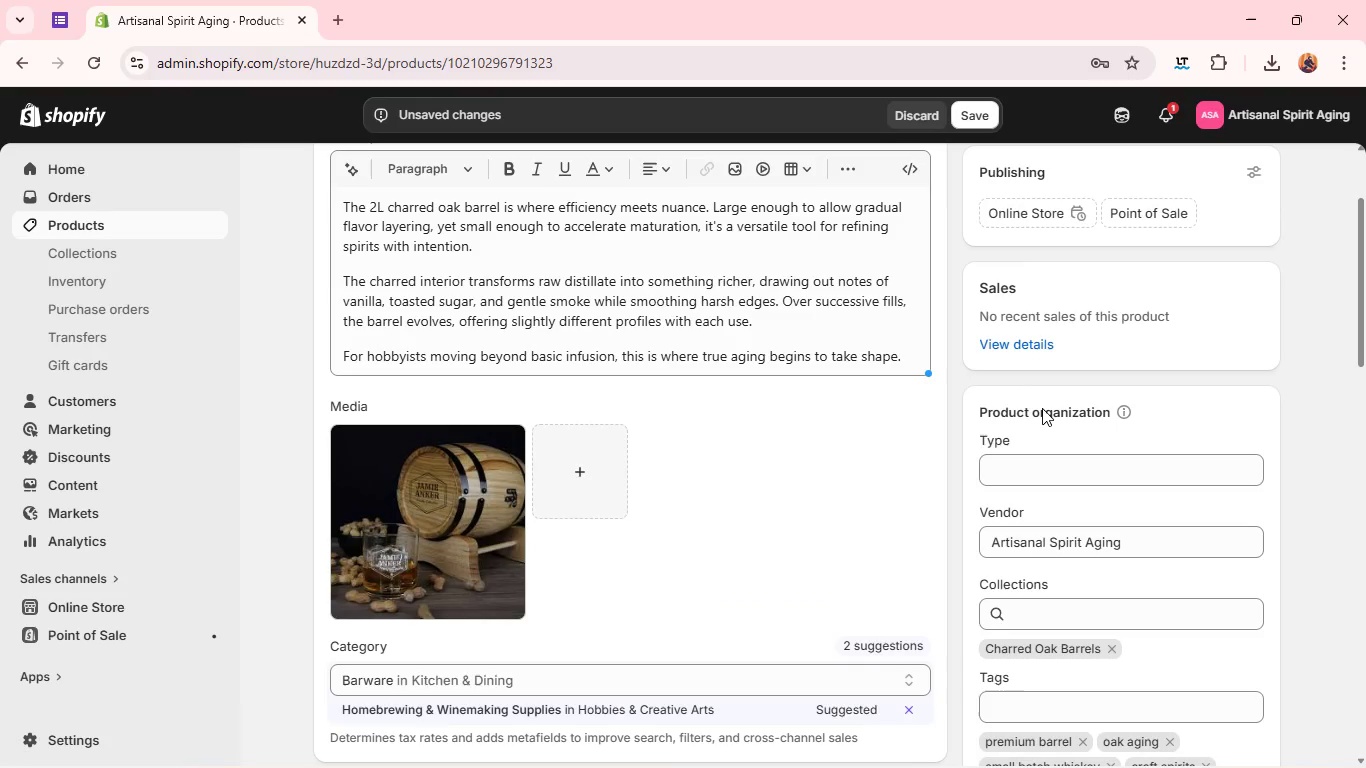 
wait(6.34)
 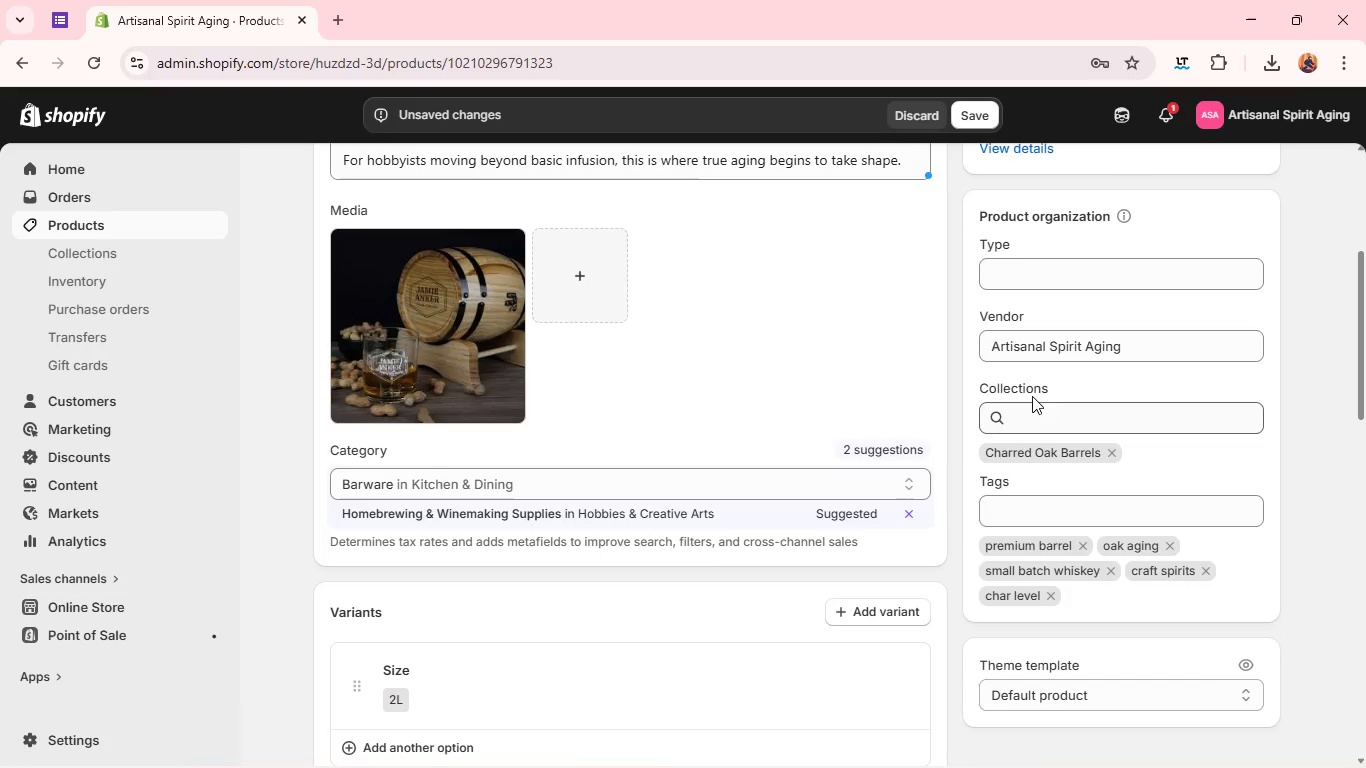 
left_click([1087, 254])
 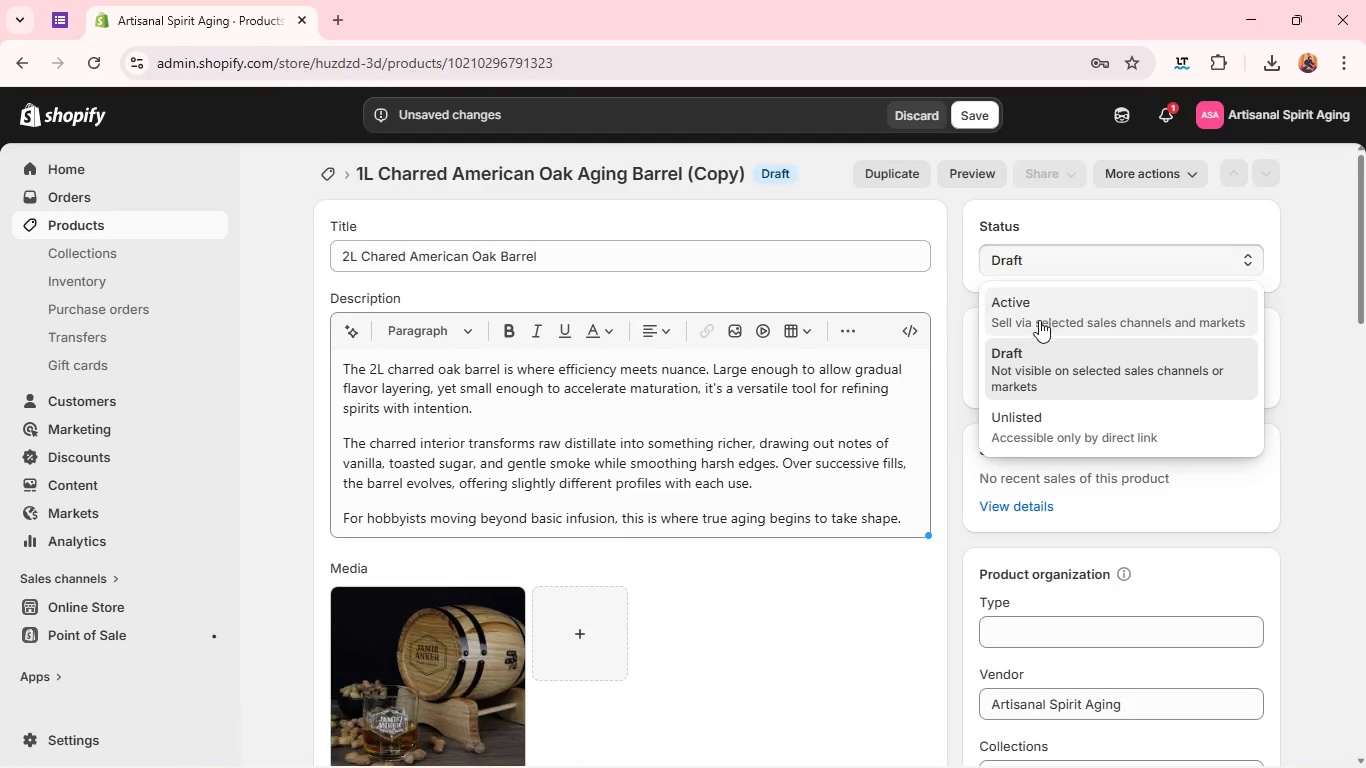 
left_click([1037, 321])
 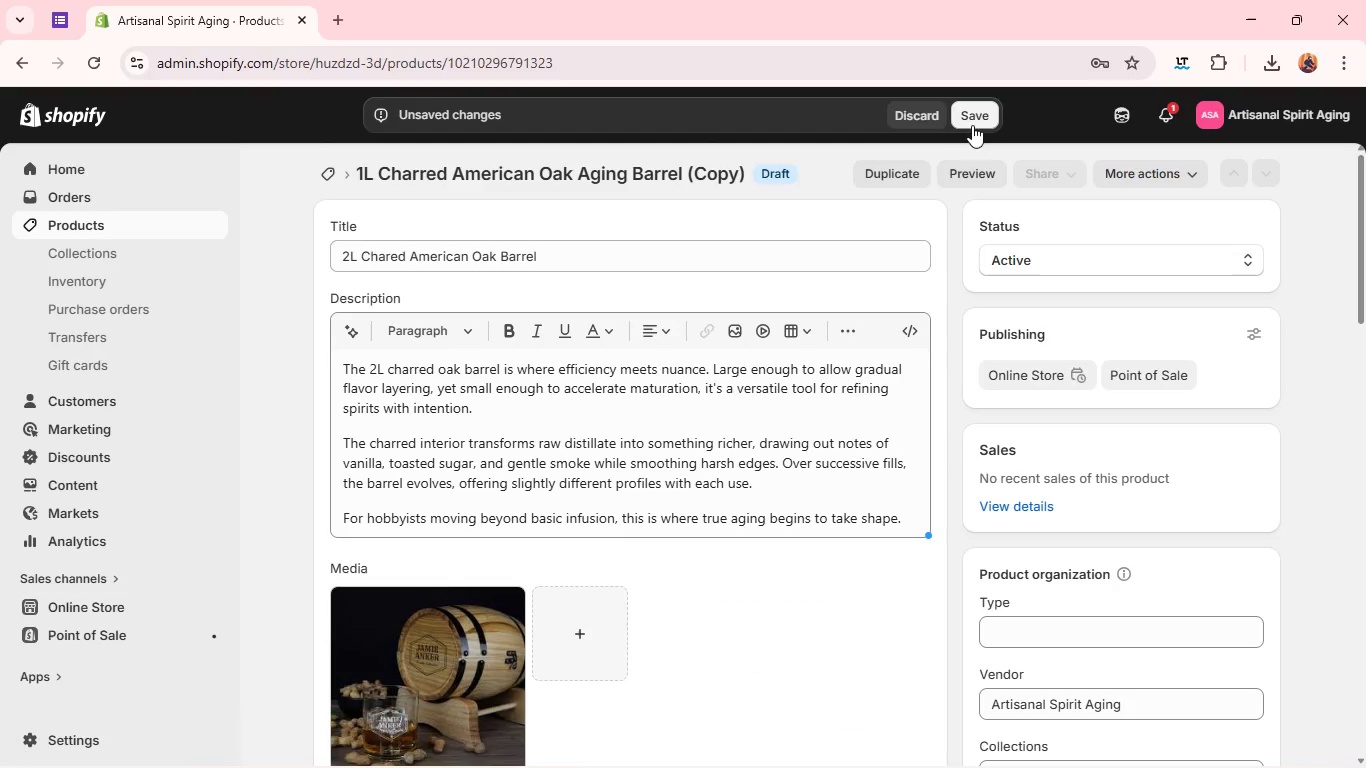 
left_click([970, 122])
 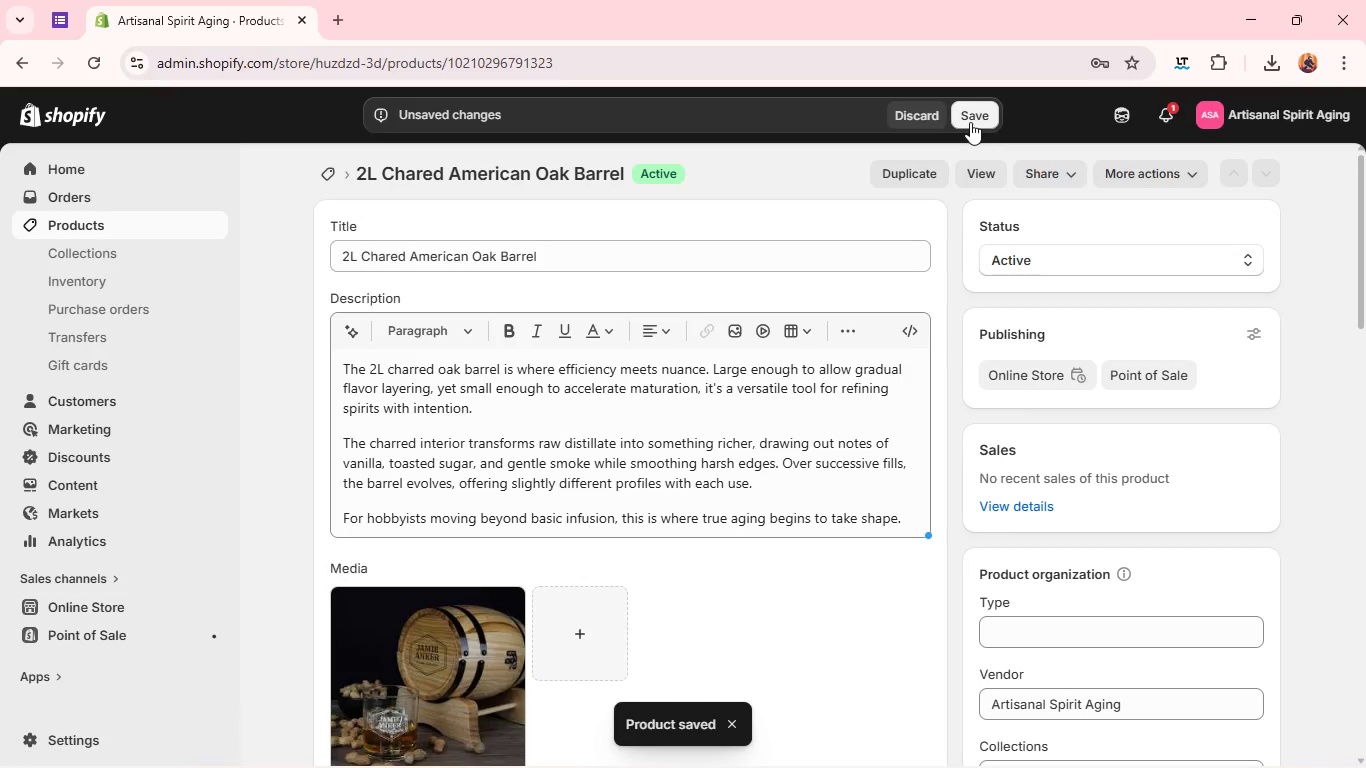 
wait(15.95)
 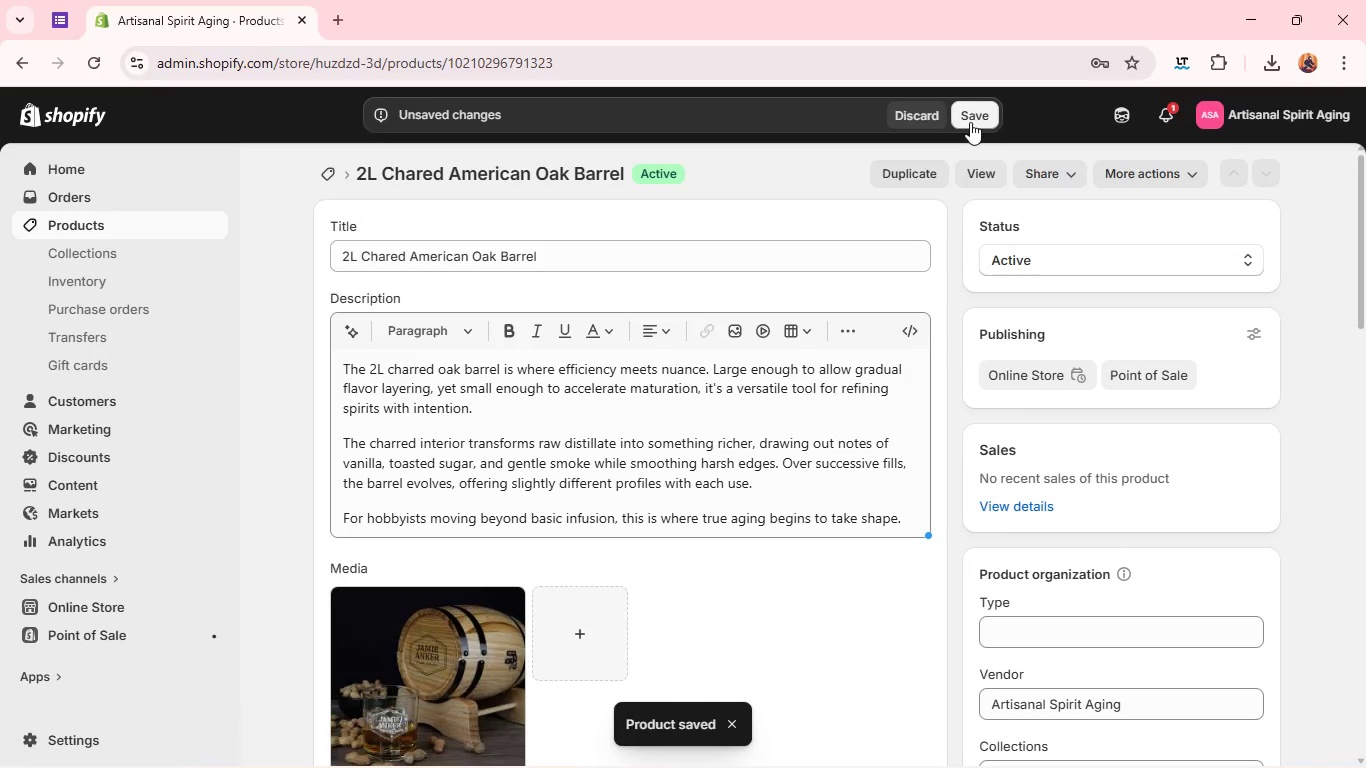 
left_click([105, 223])
 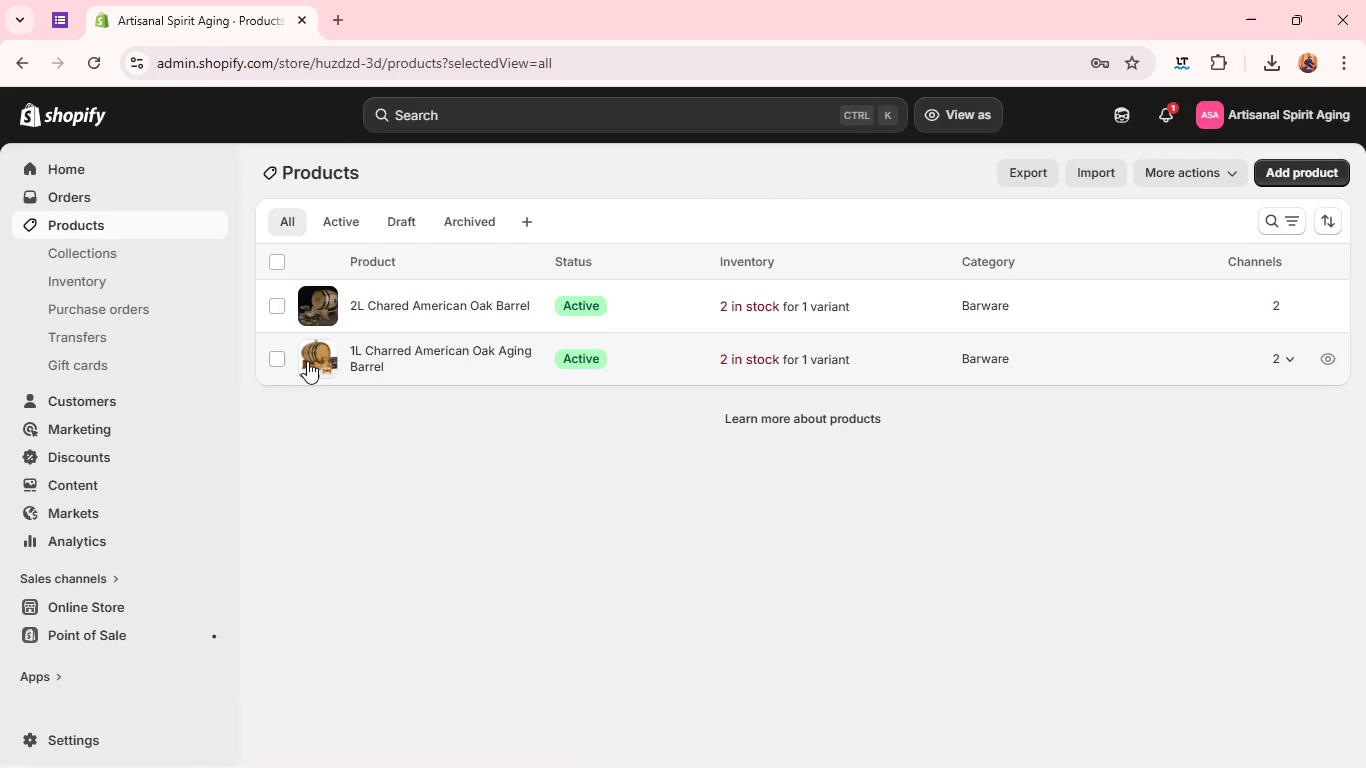 
wait(7.38)
 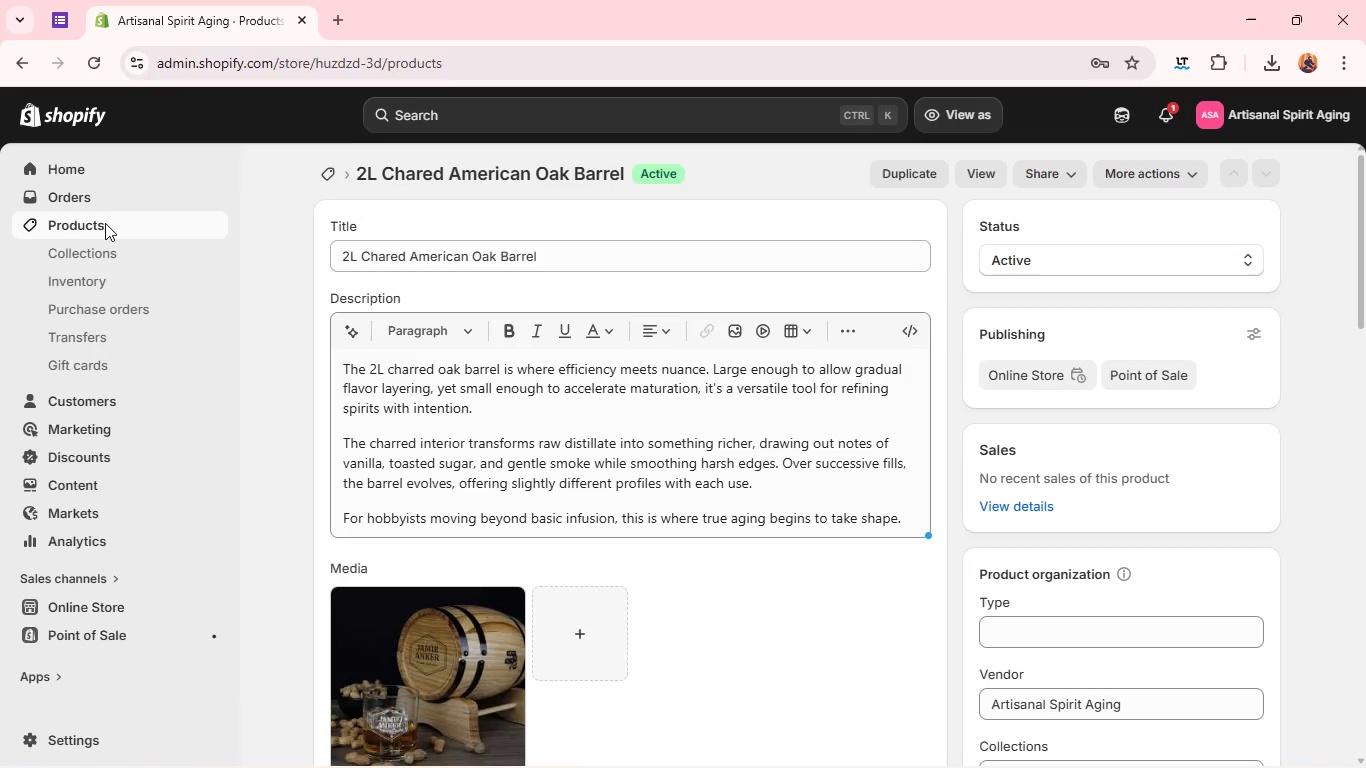 
double_click([306, 357])
 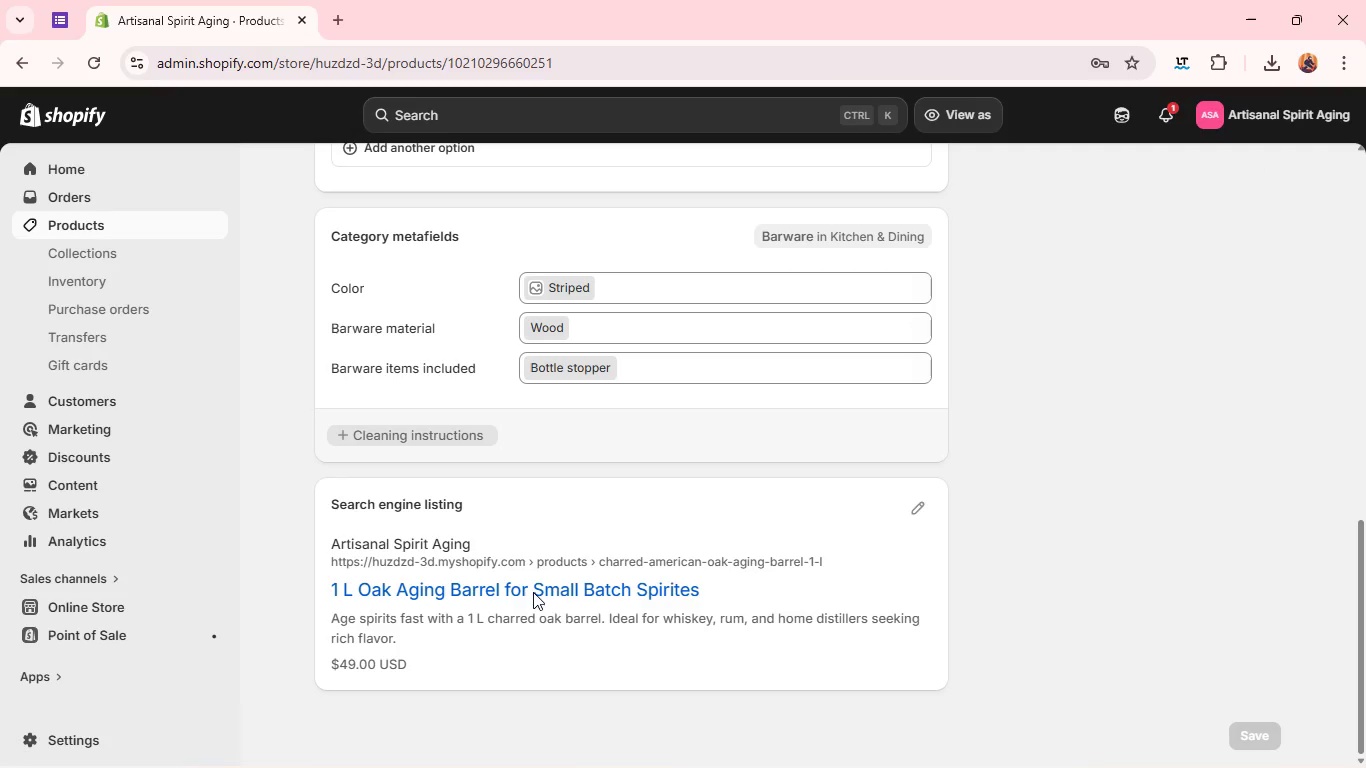 
wait(6.39)
 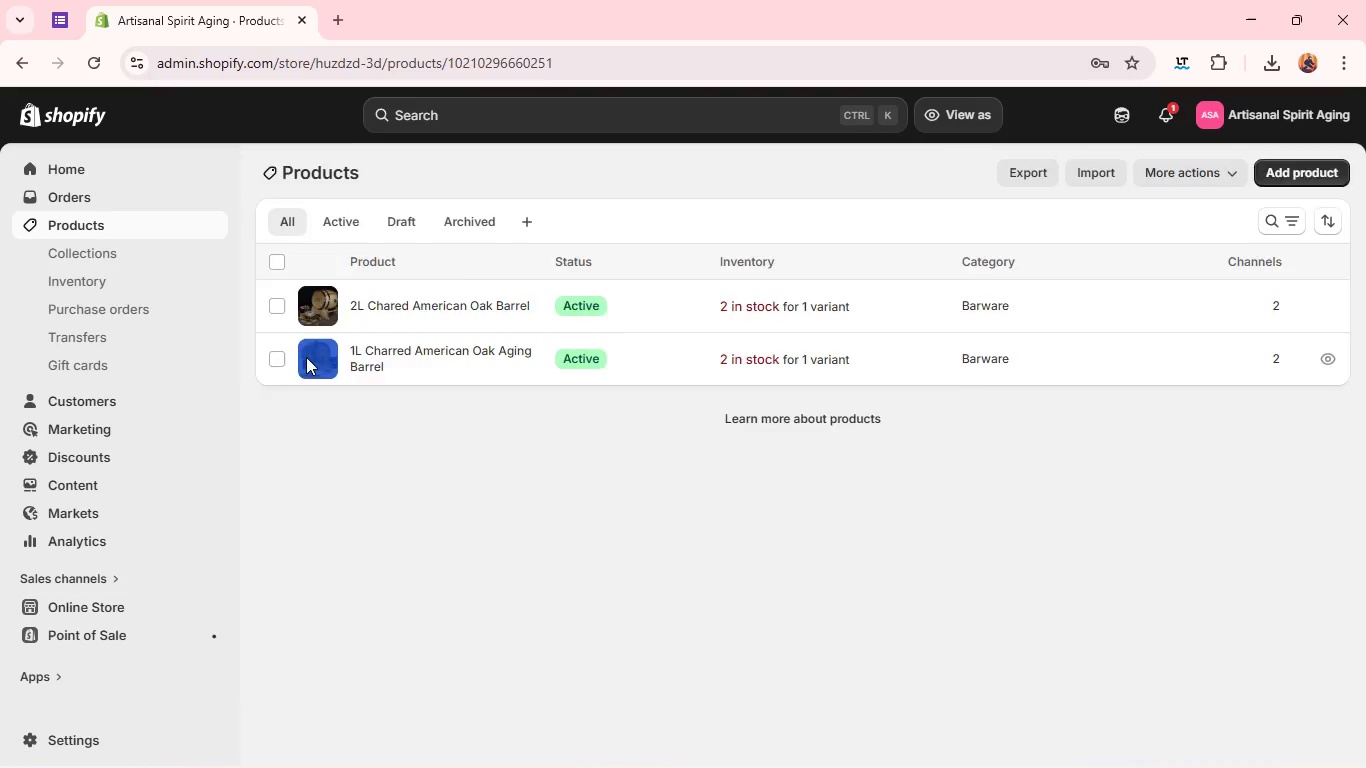 
left_click([910, 512])
 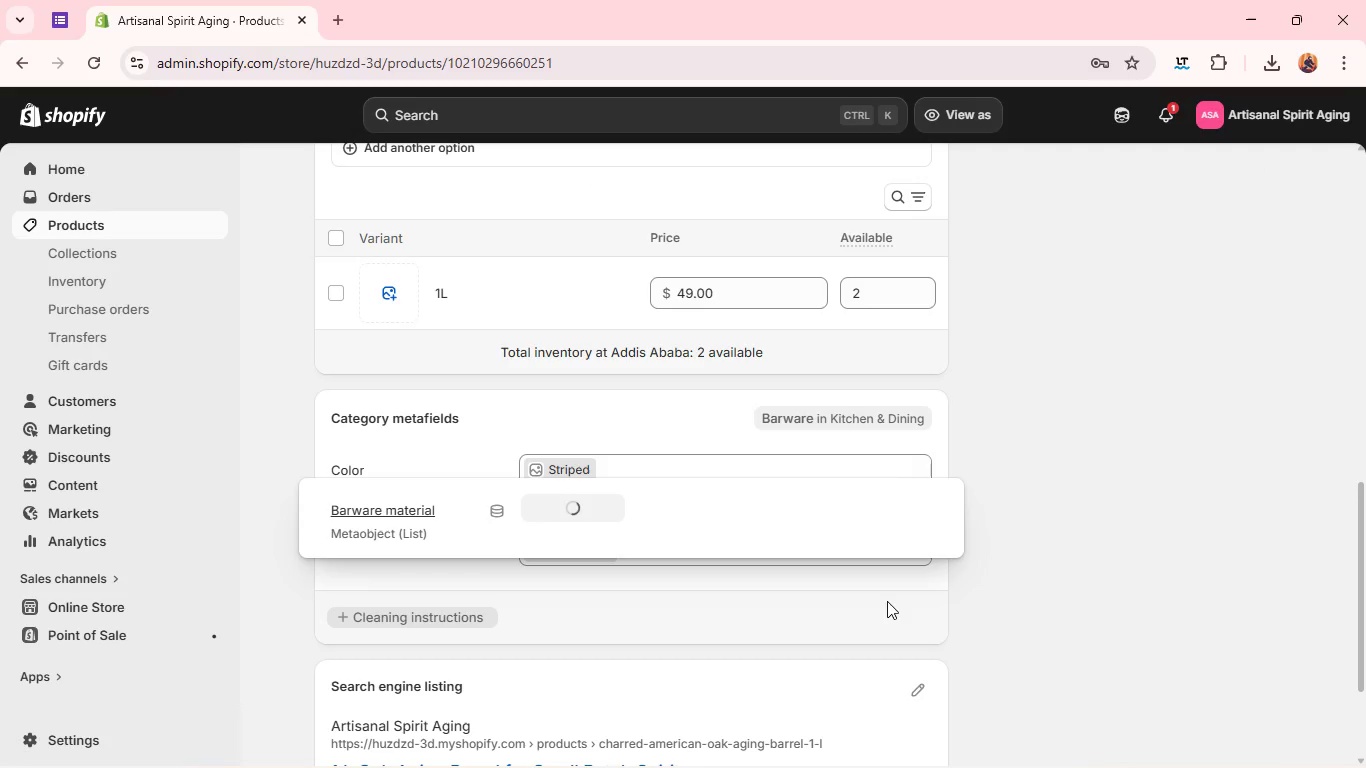 
left_click([887, 601])
 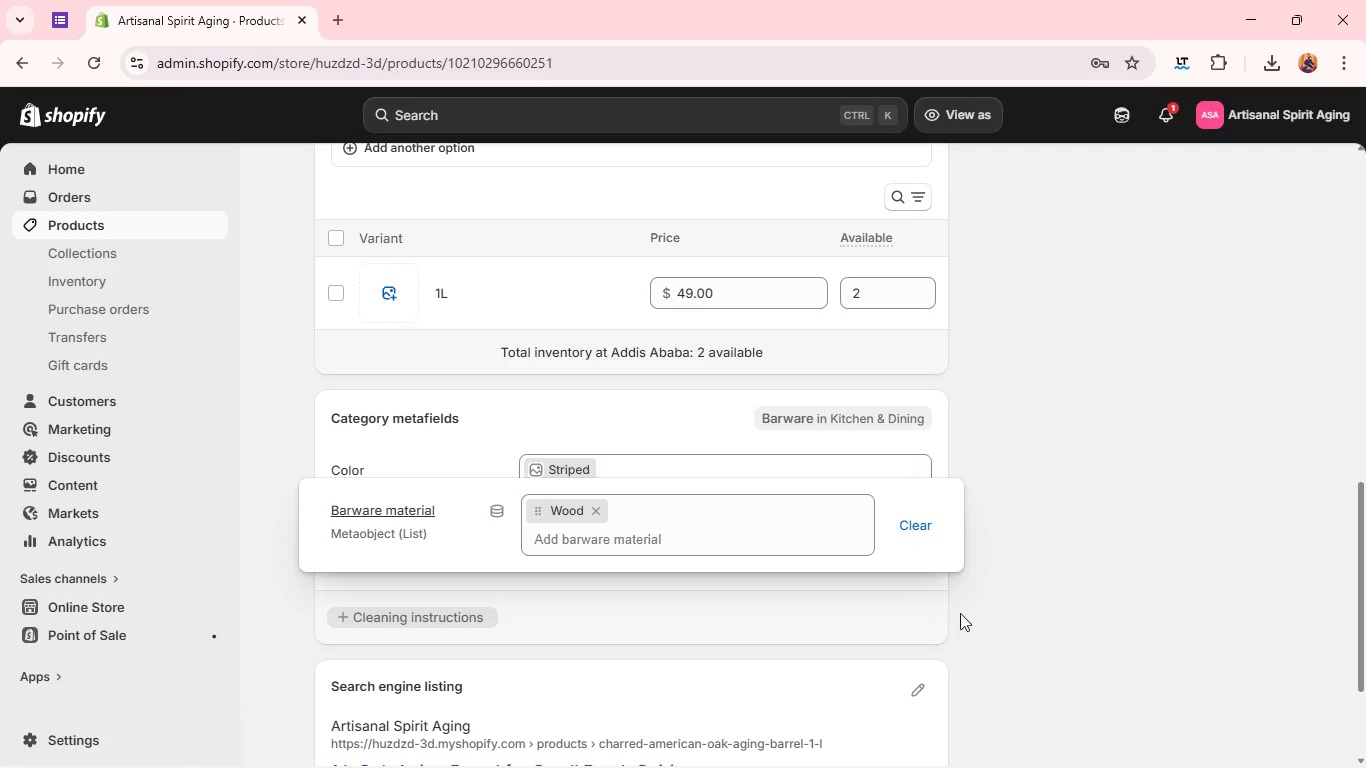 
left_click([971, 617])
 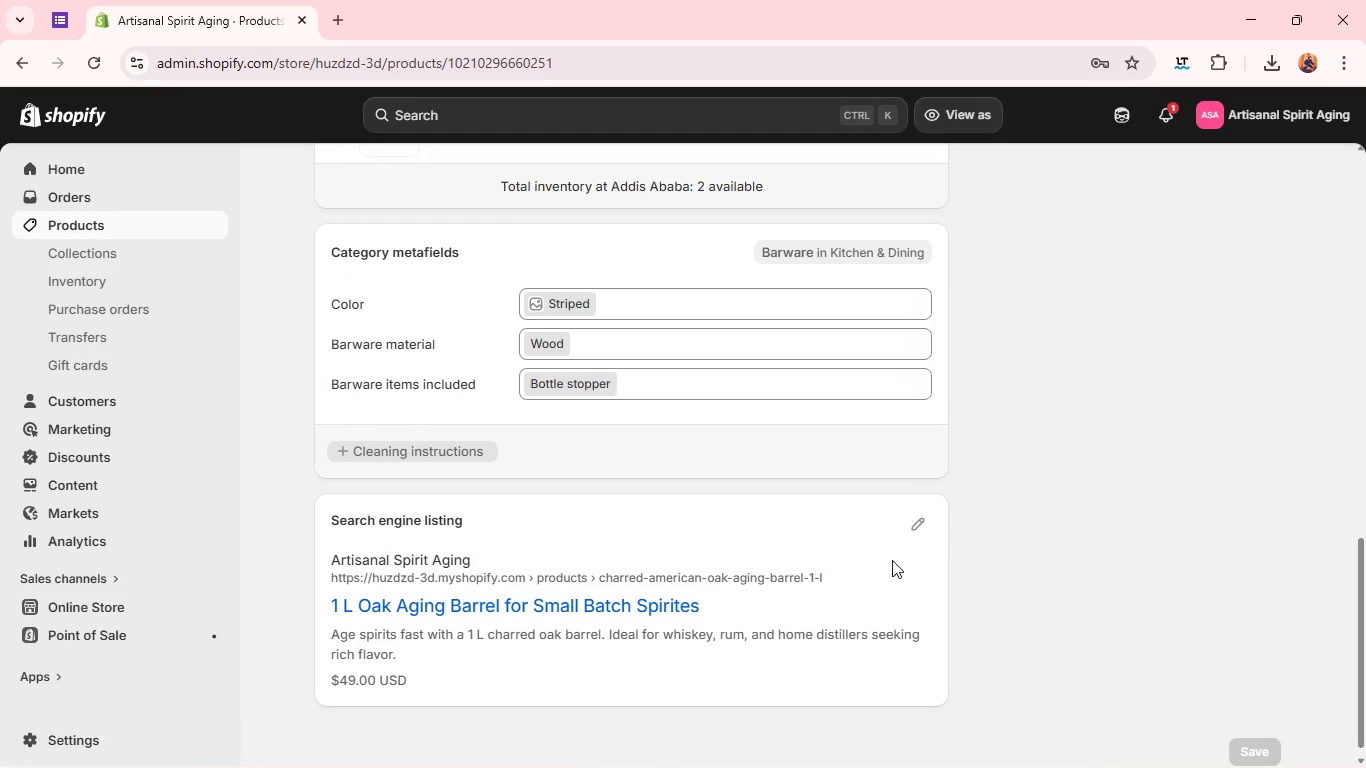 
left_click([928, 503])
 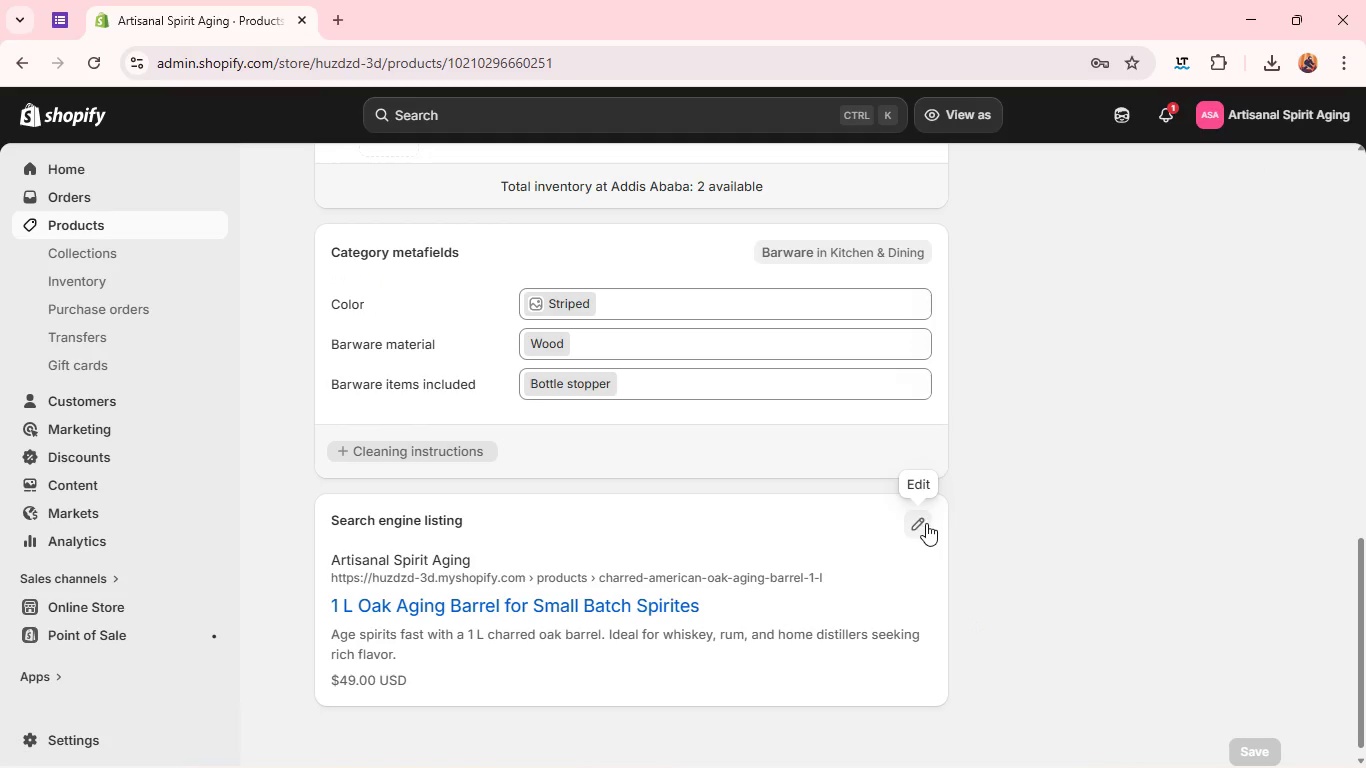 
left_click([925, 526])
 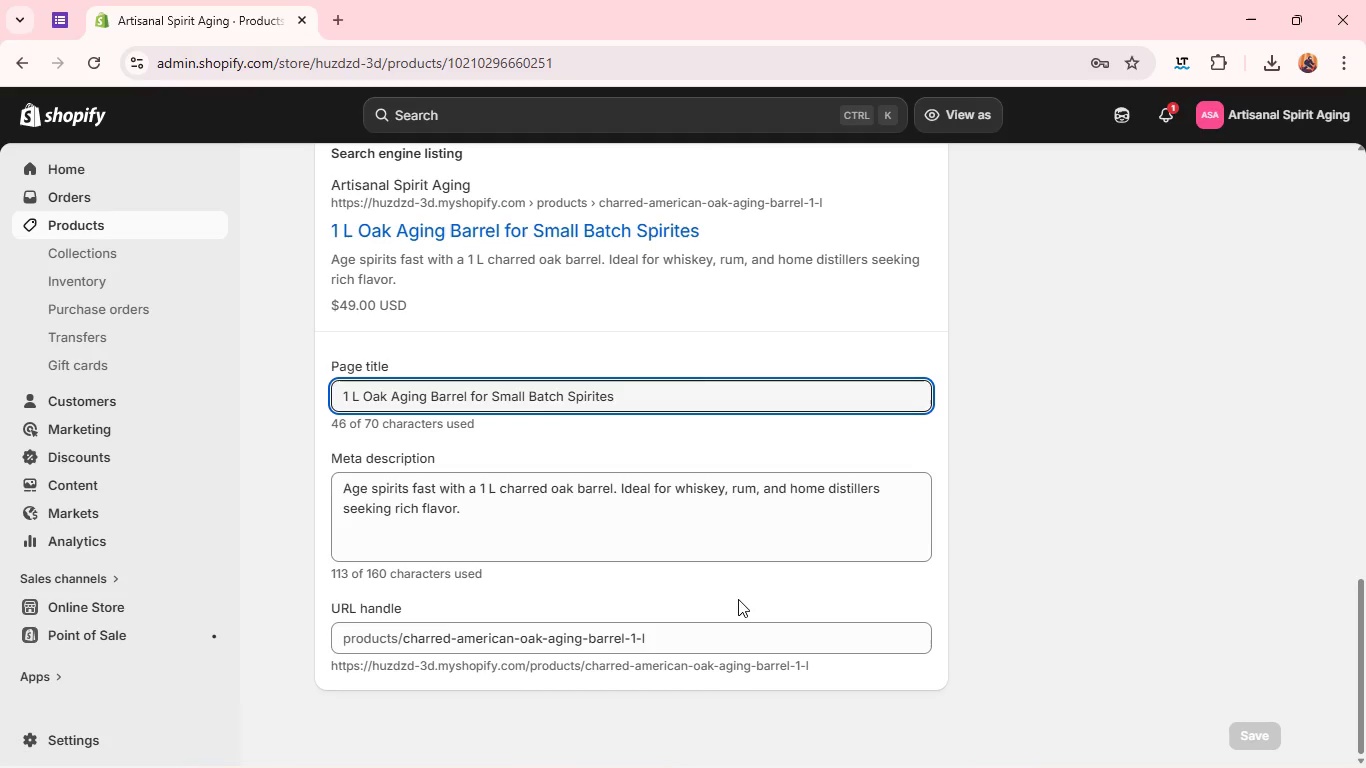 
wait(18.25)
 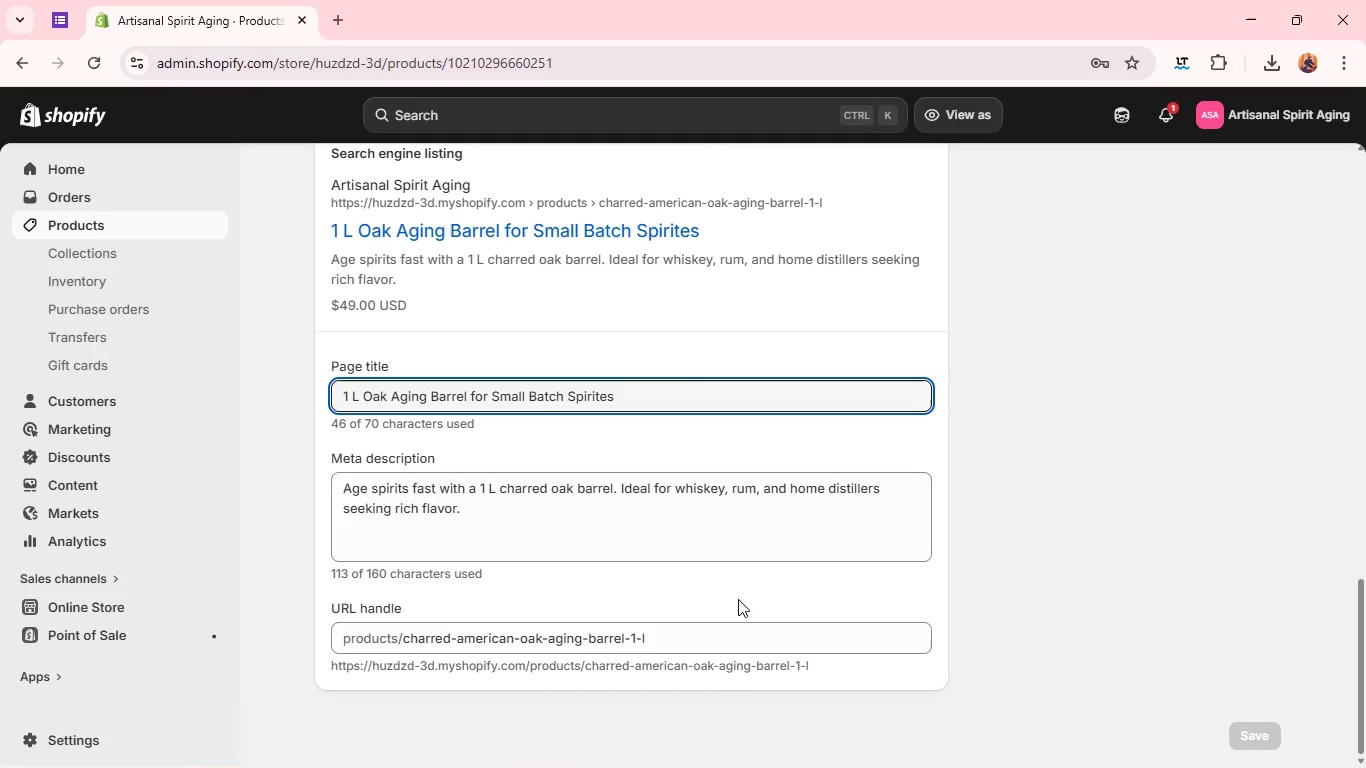 
mouse_move([631, 618])
 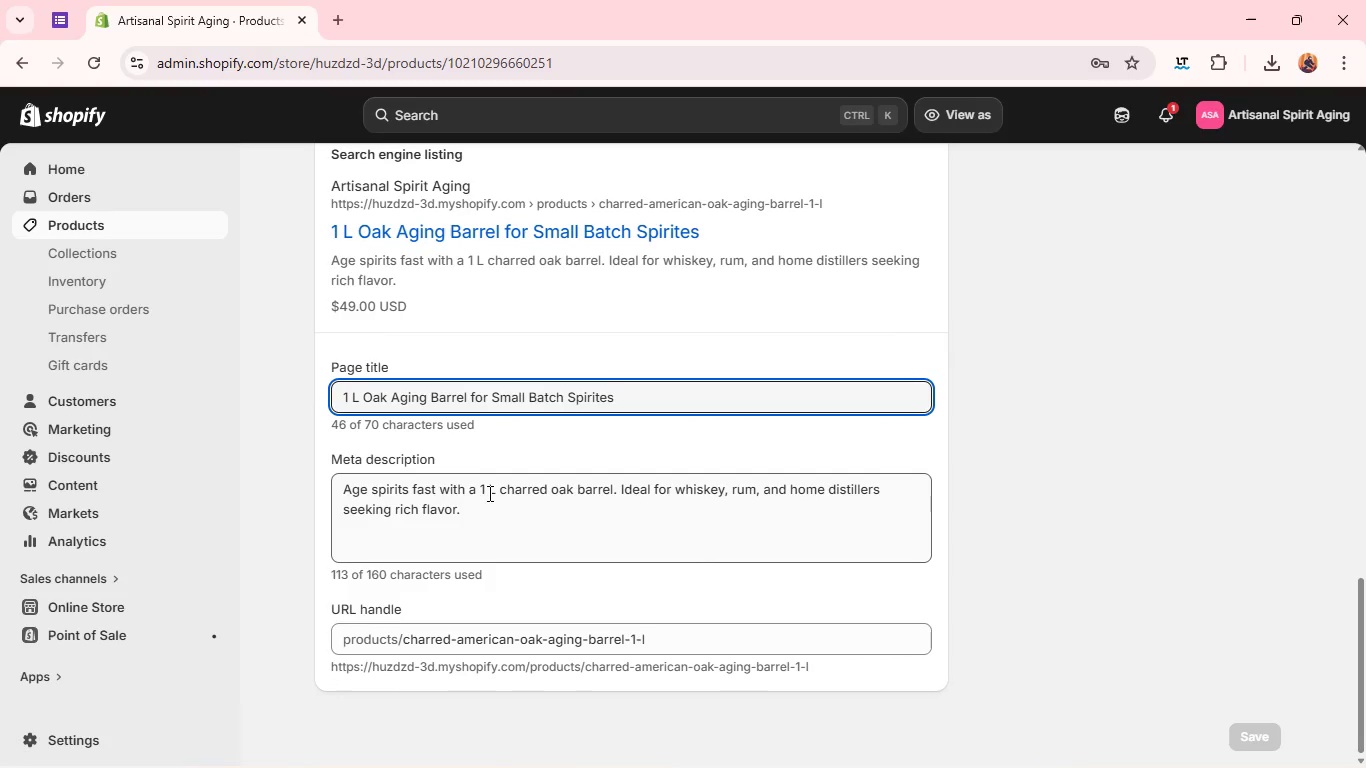 
left_click([489, 491])
 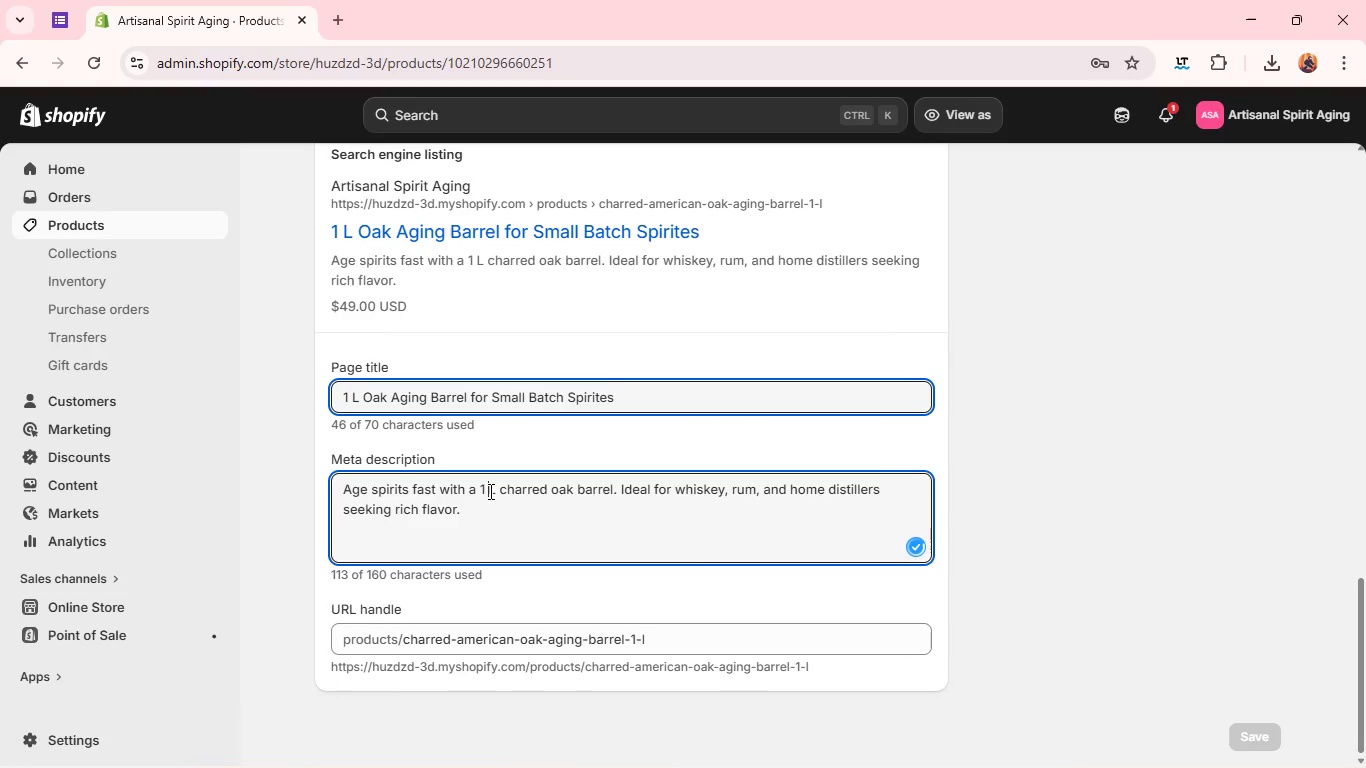 
key(Backspace)
 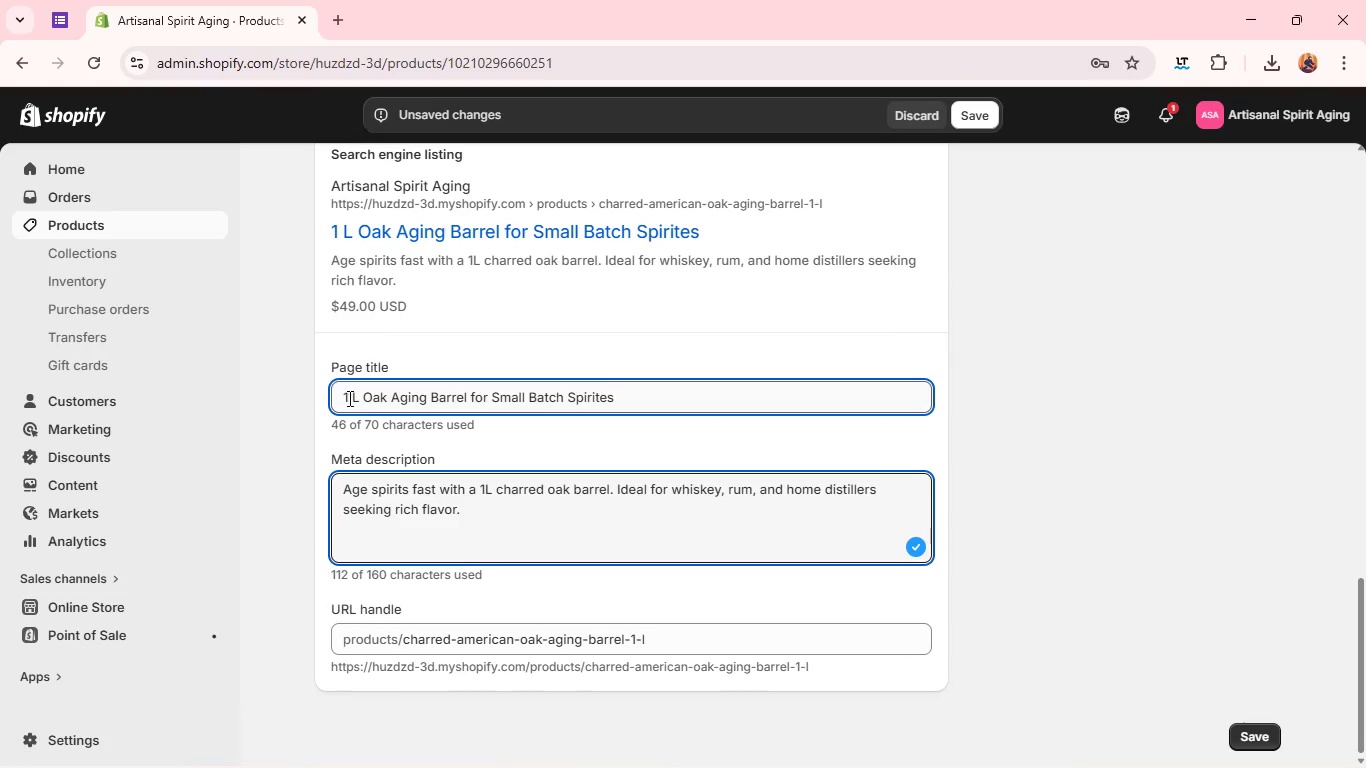 
left_click([353, 396])
 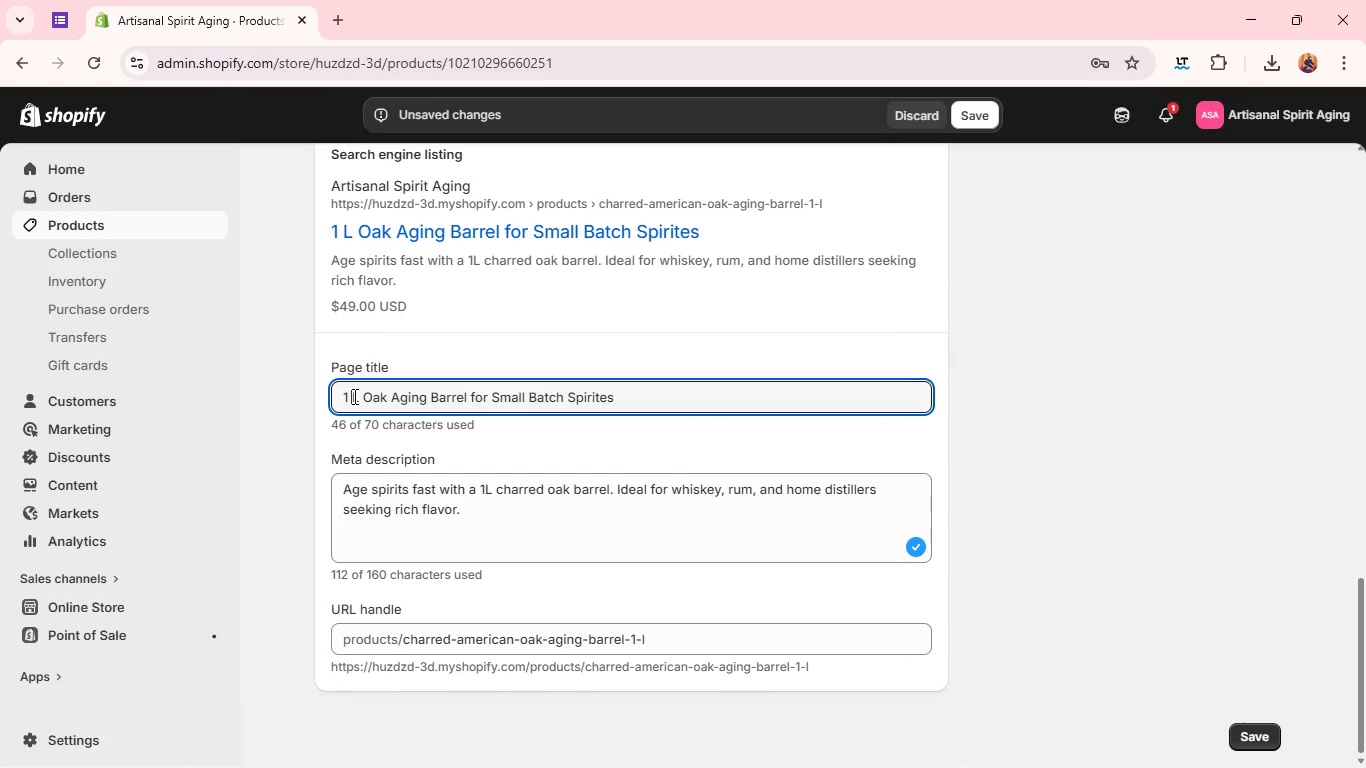 
key(Backspace)
 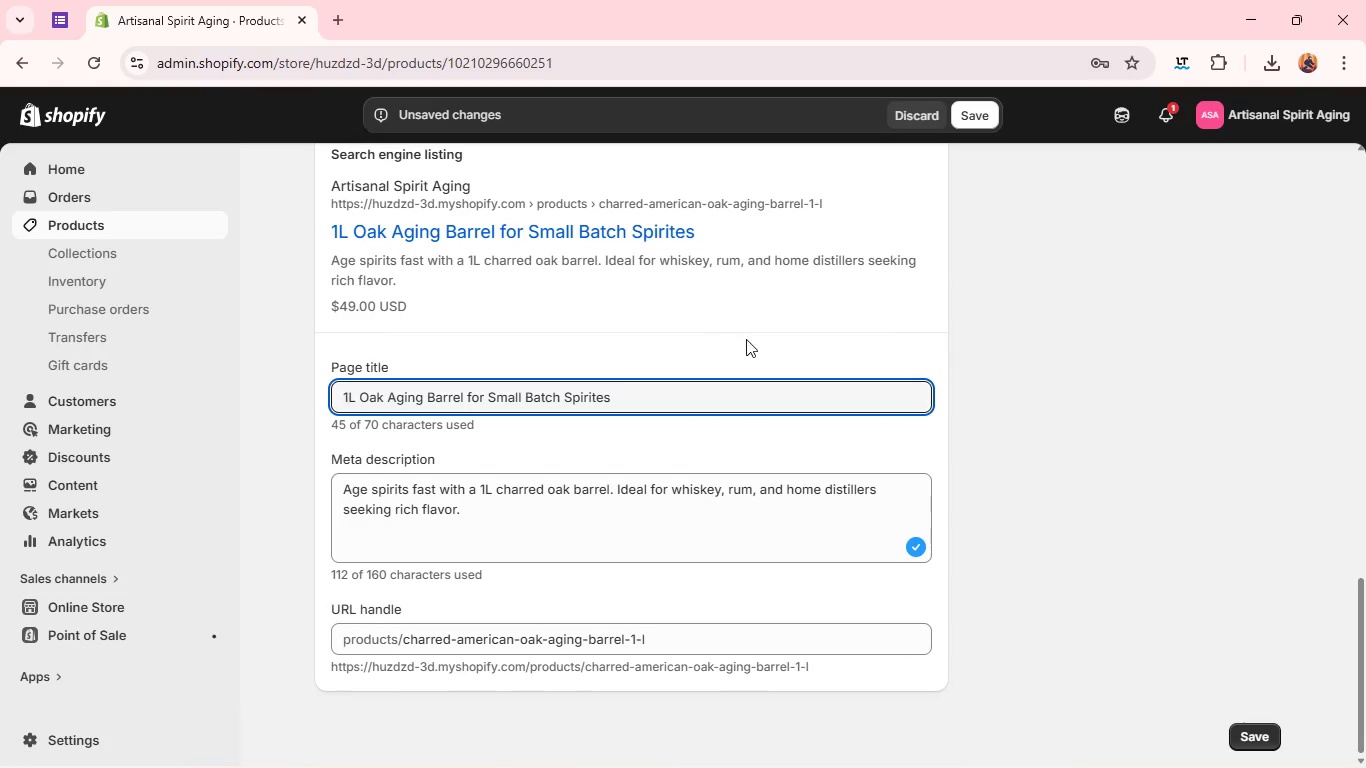 
left_click([765, 316])
 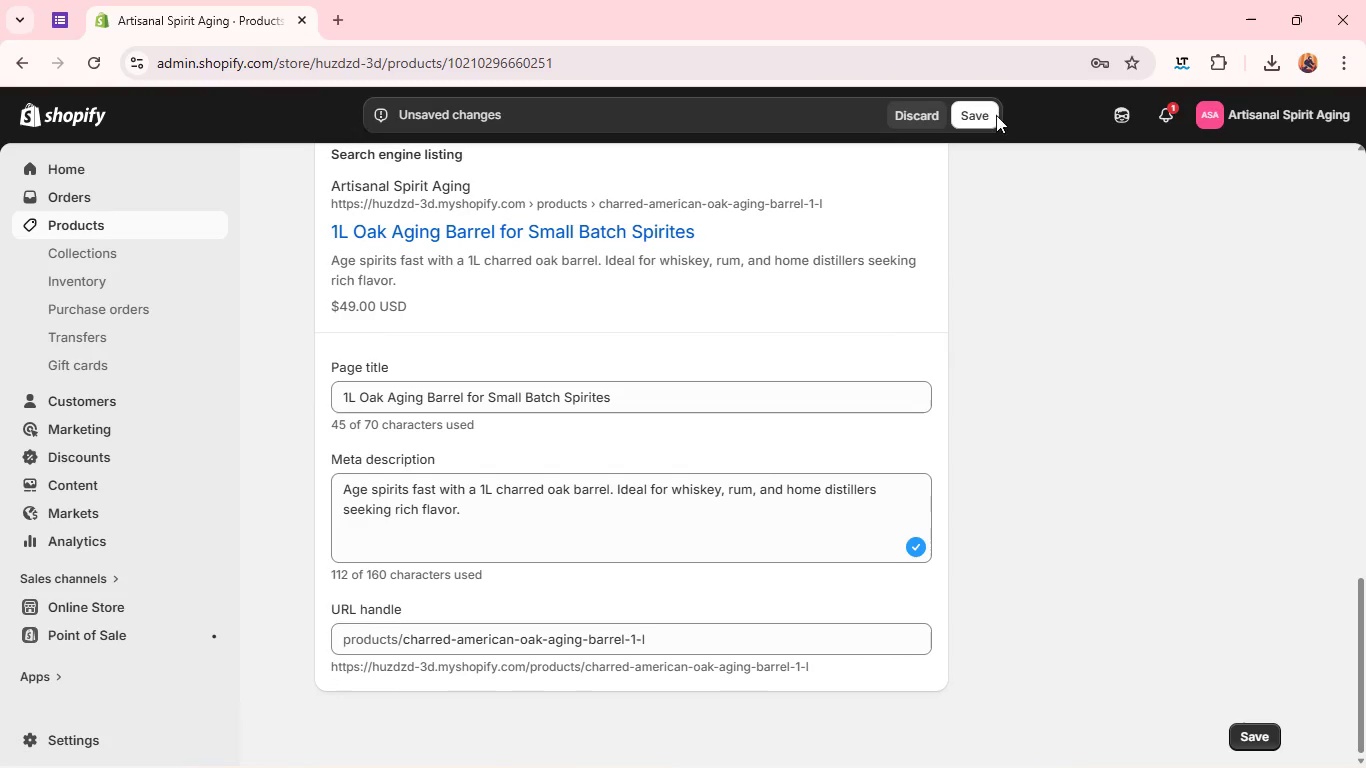 
left_click([982, 110])
 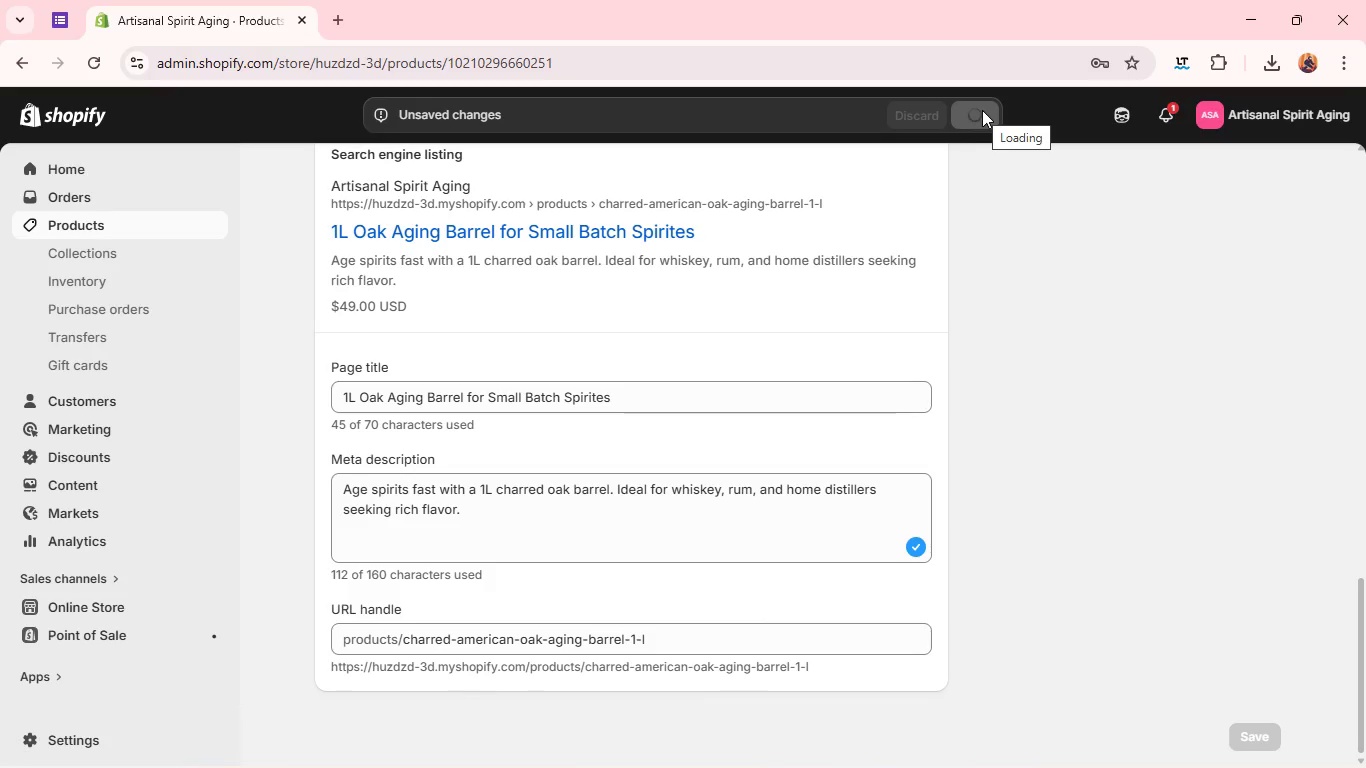 
wait(6.8)
 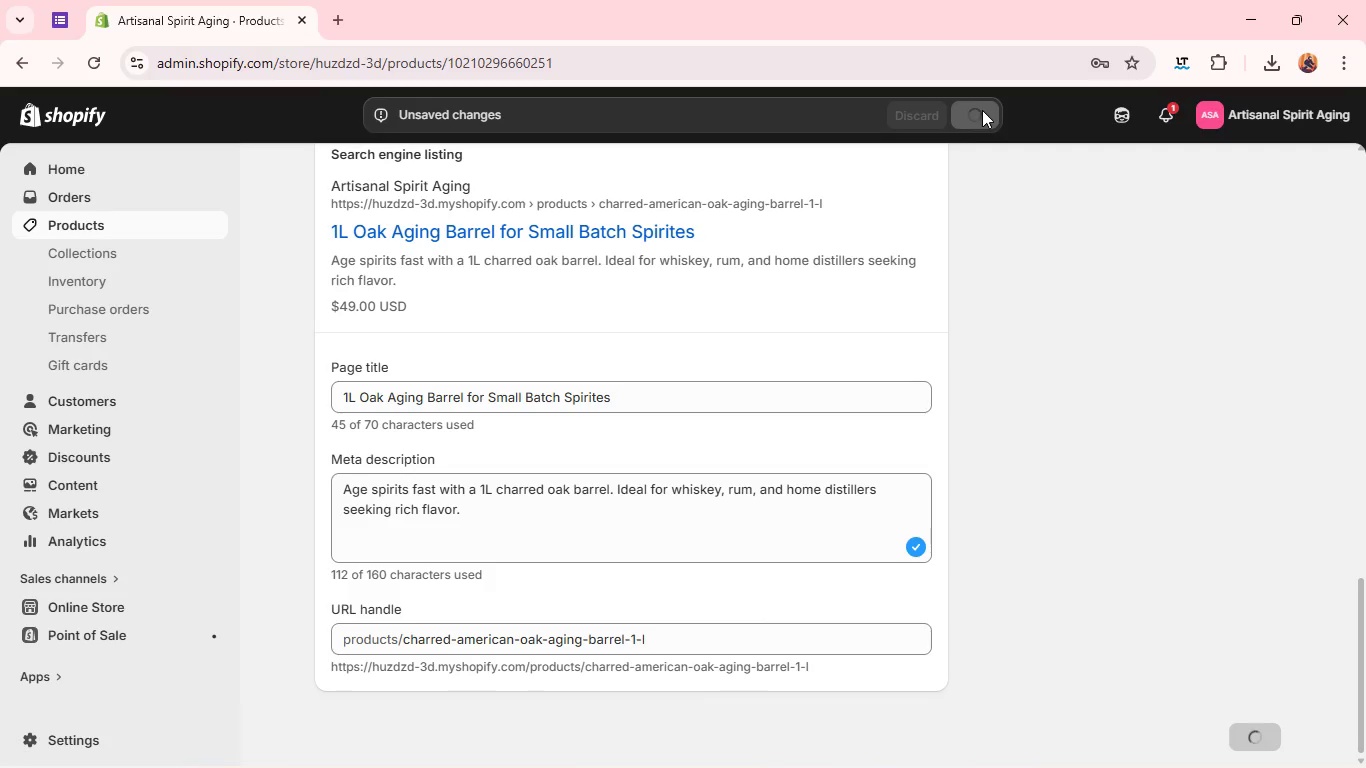 
mouse_move([885, 212])
 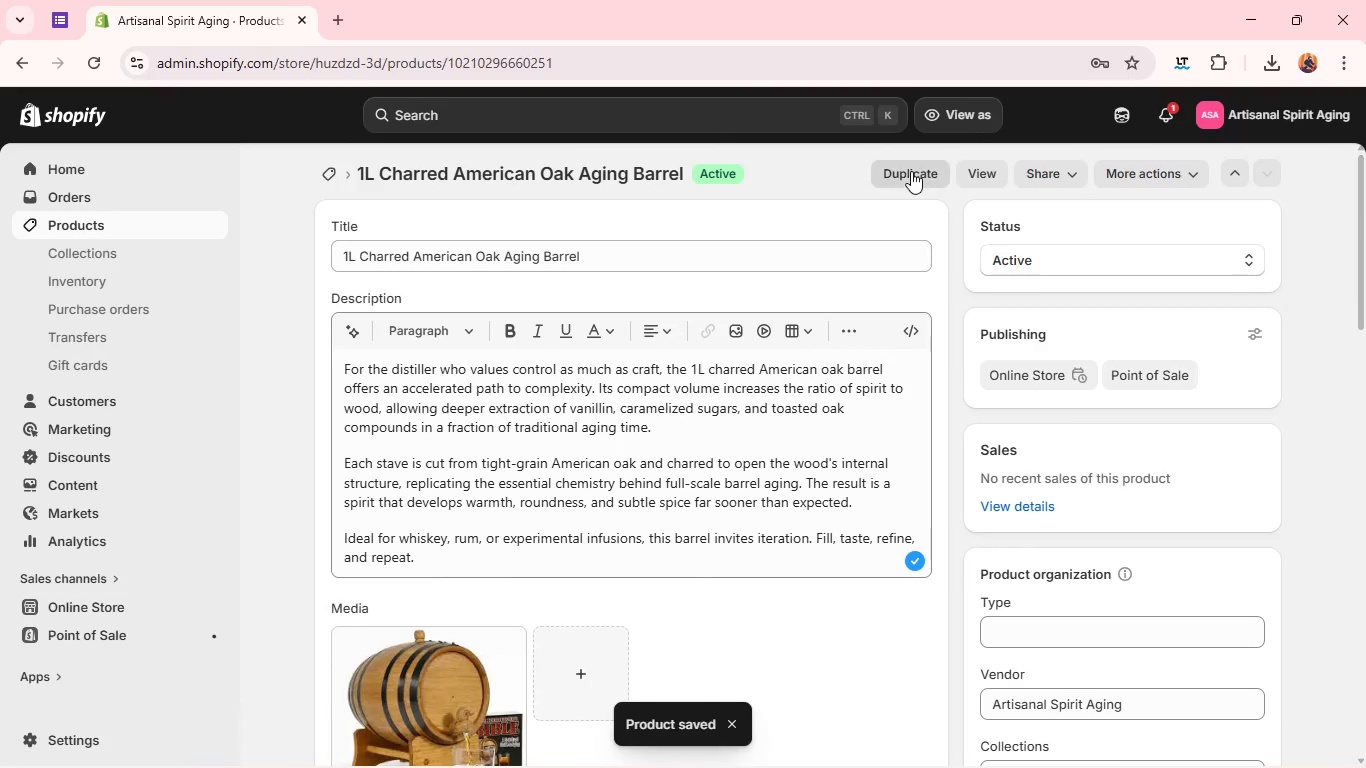 
left_click([913, 171])
 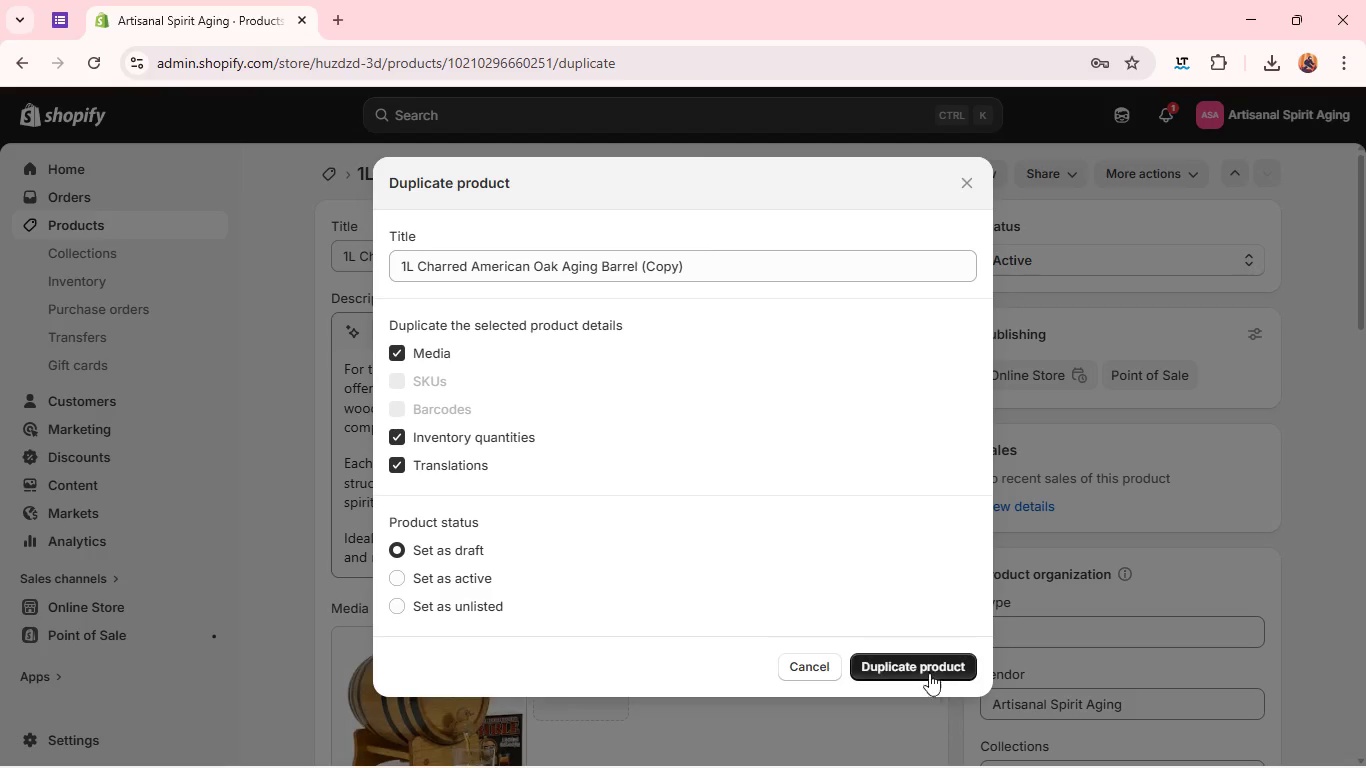 
left_click([915, 658])
 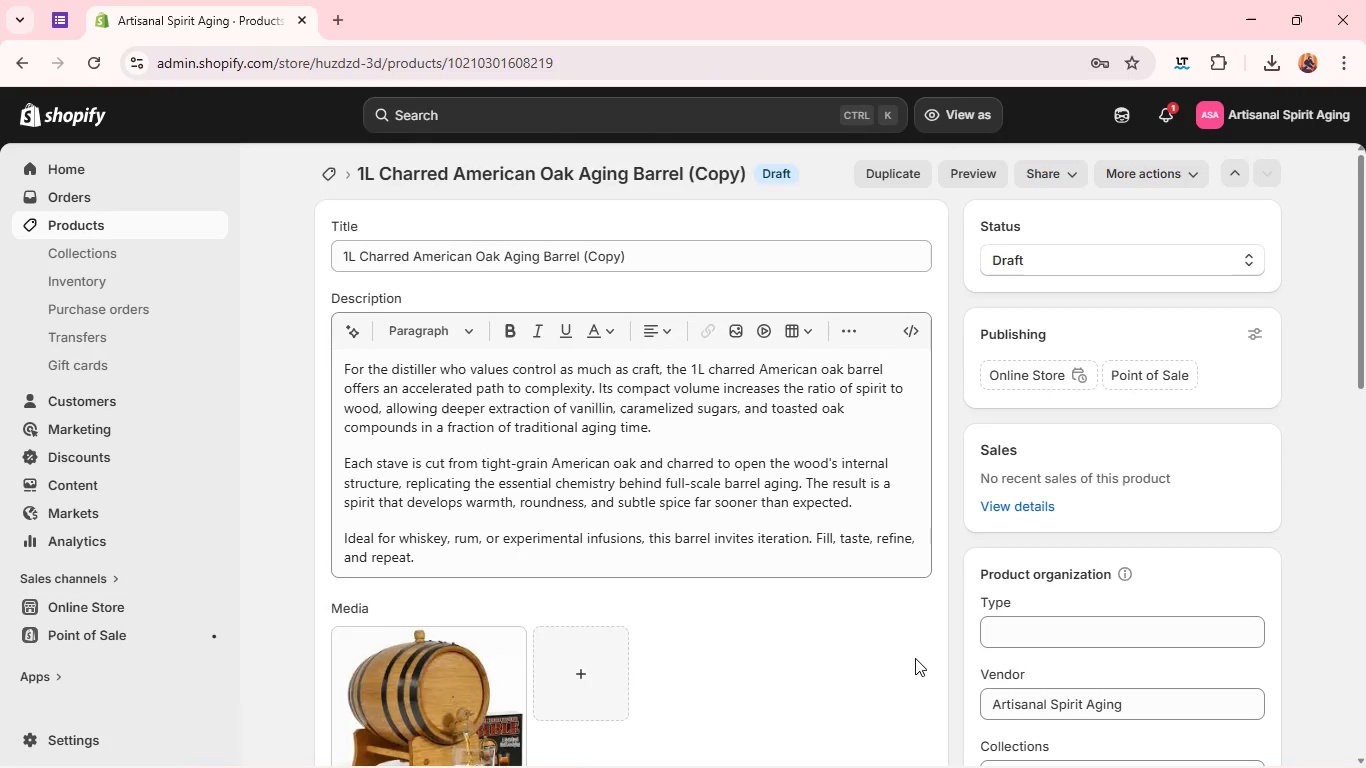 
wait(13.16)
 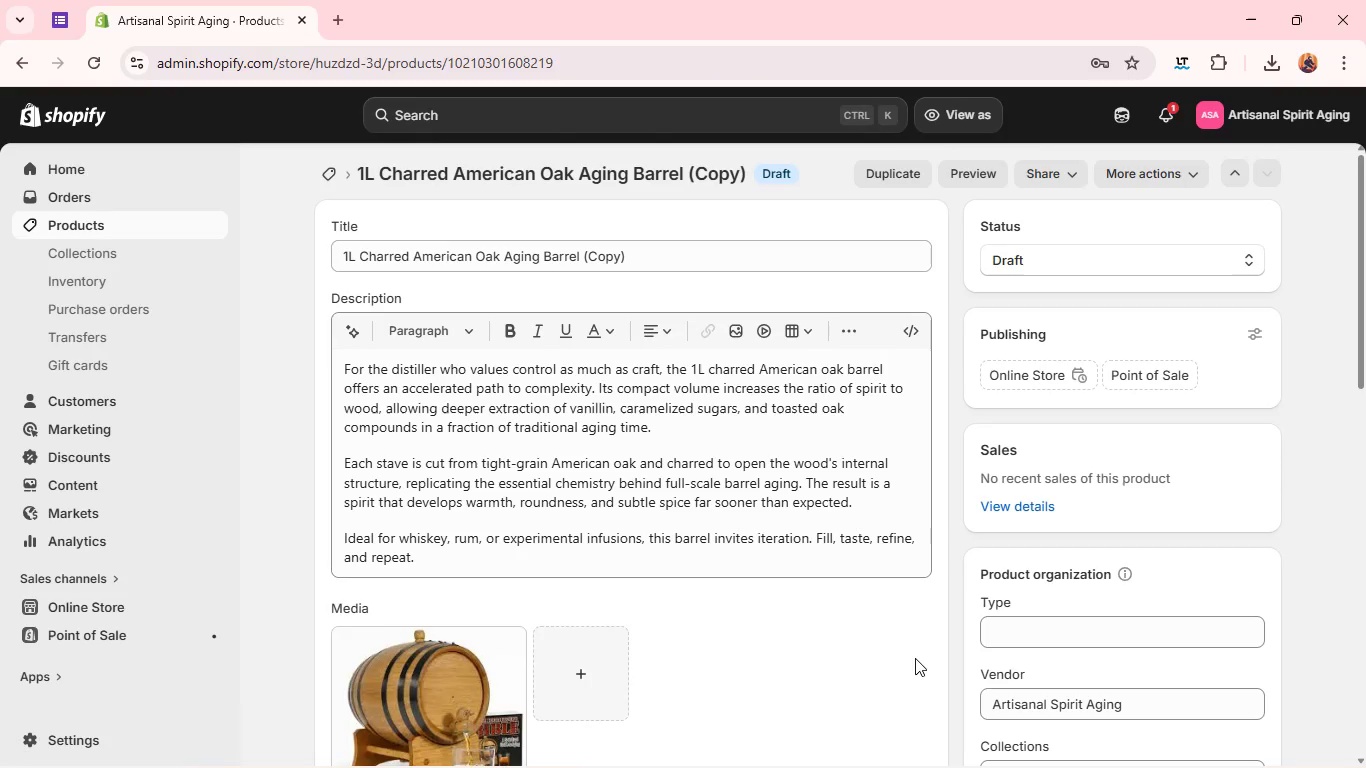 
double_click([707, 255])
 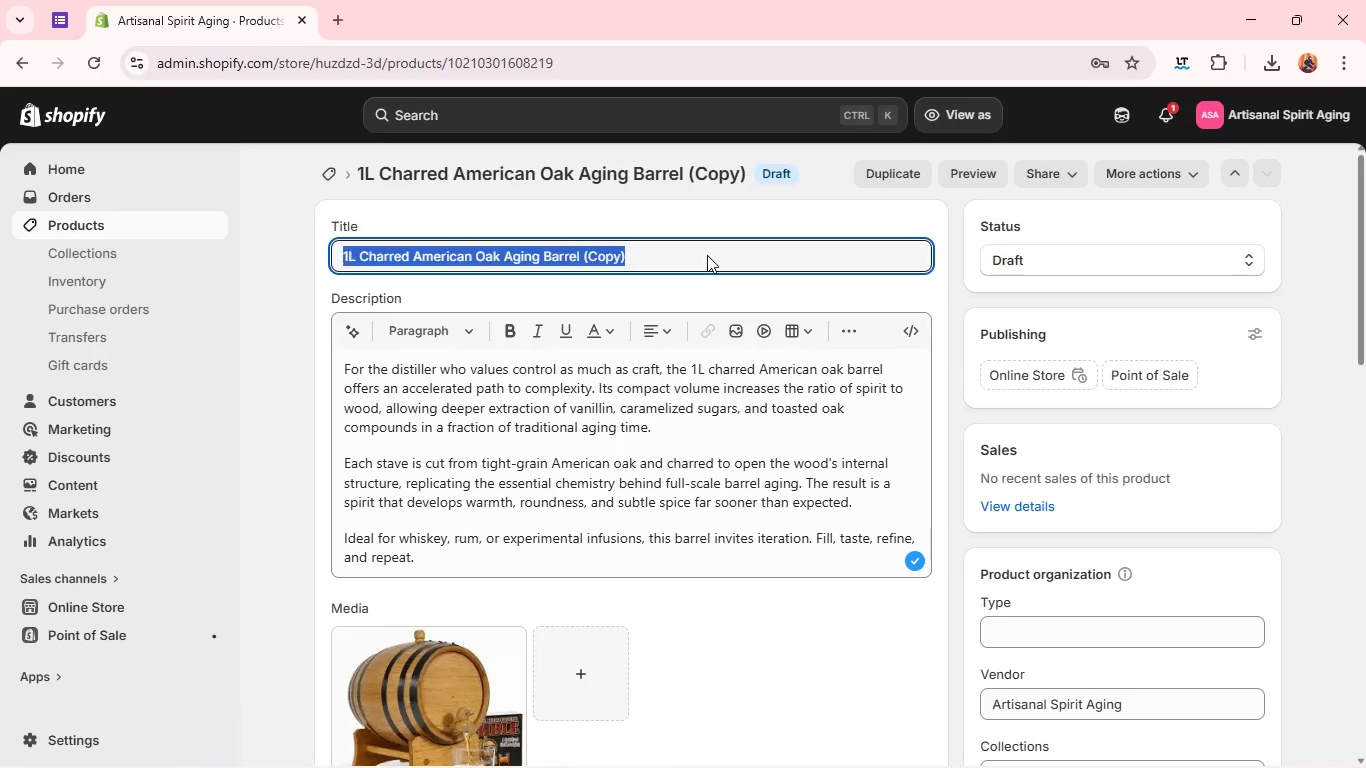 
triple_click([707, 255])
 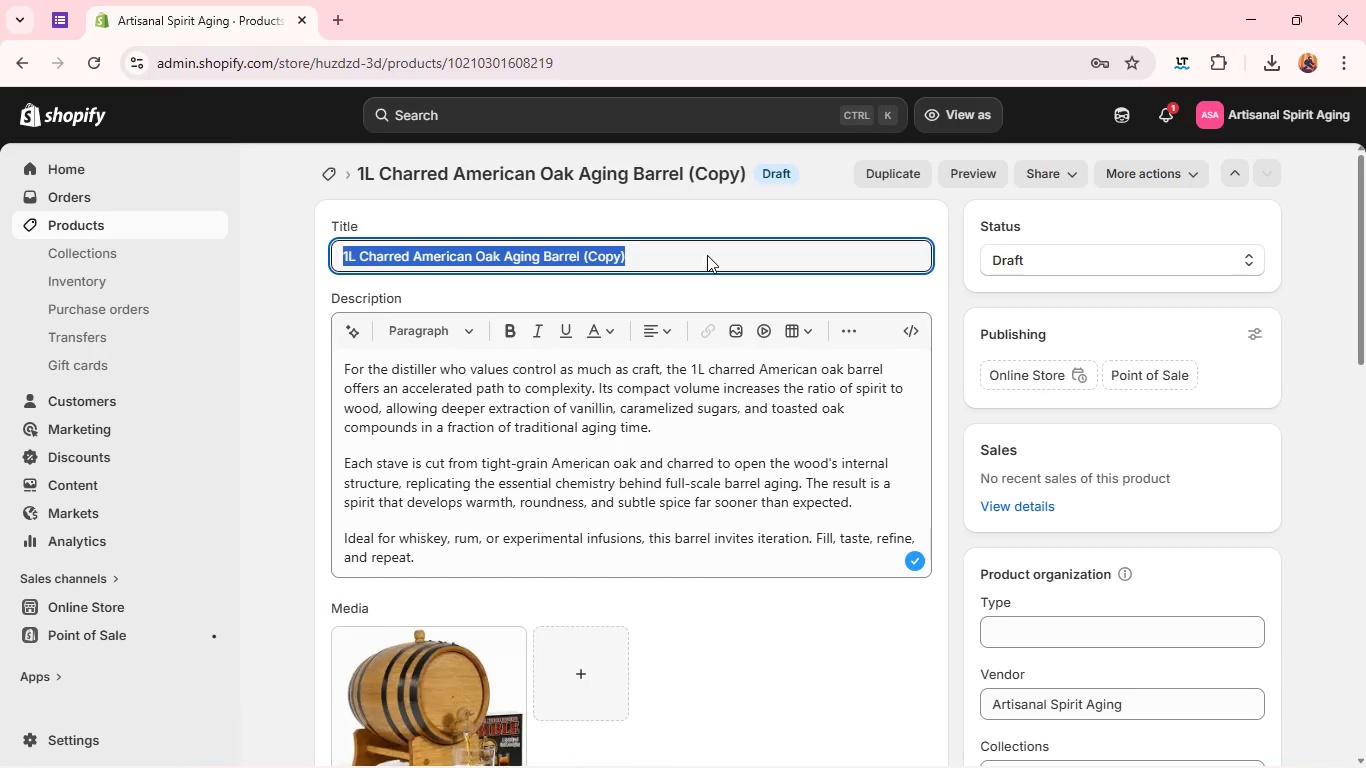 
key(Backspace)
 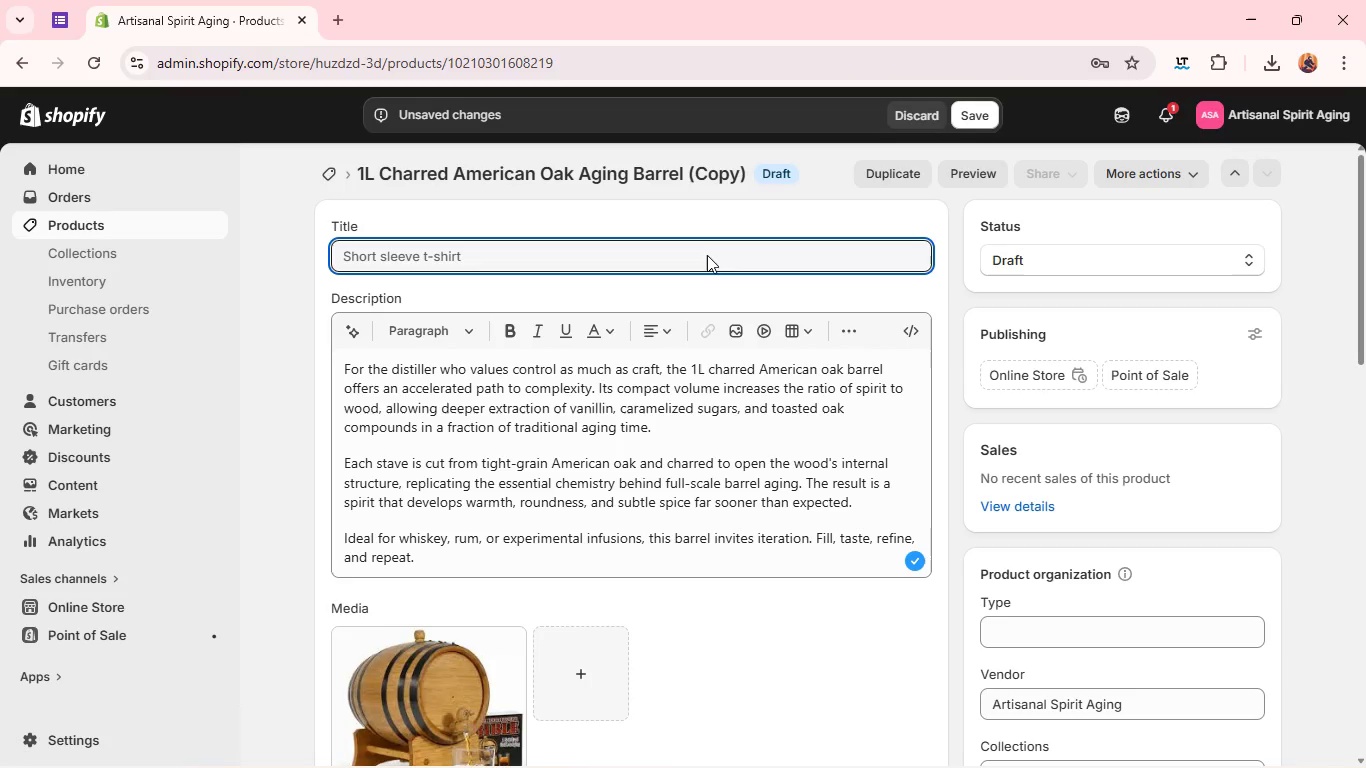 
hold_key(key=ControlLeft, duration=0.44)
left_click([611, 439])
 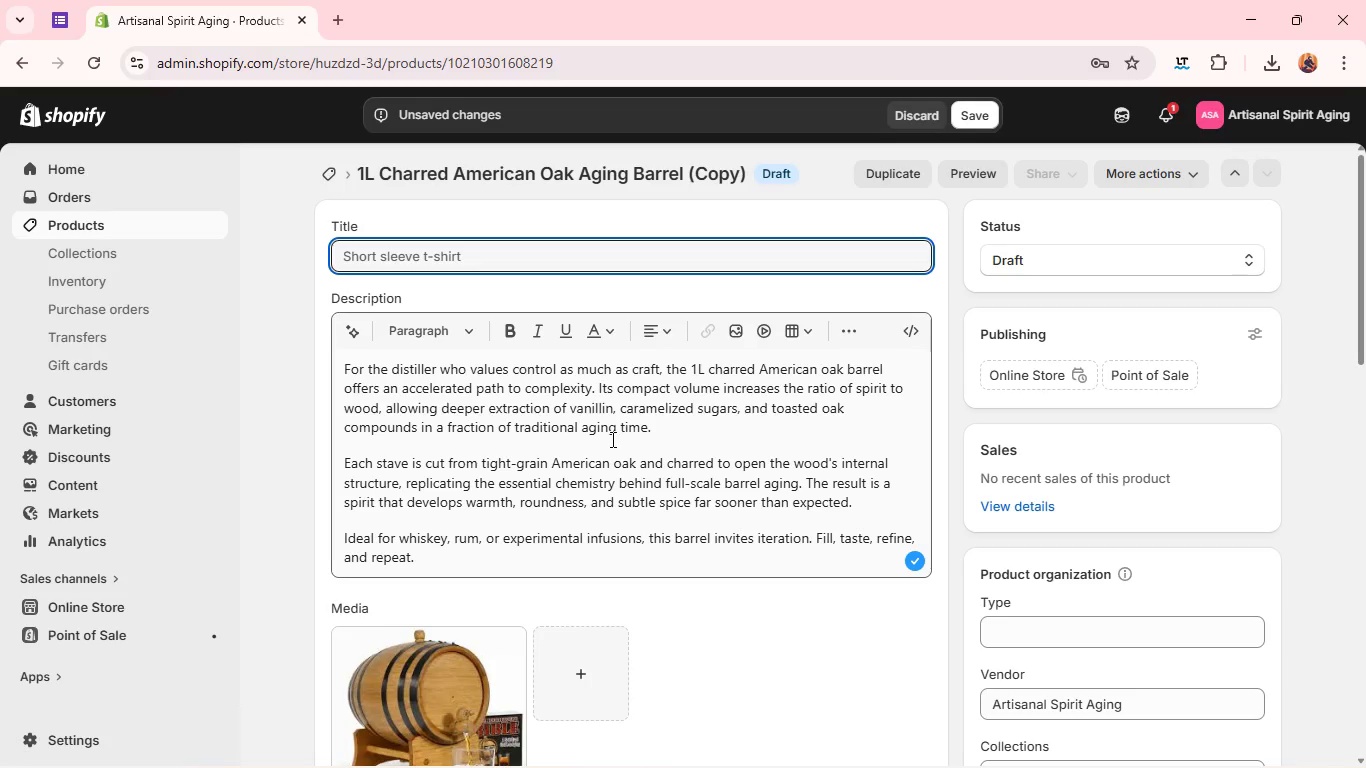 
key(A)
 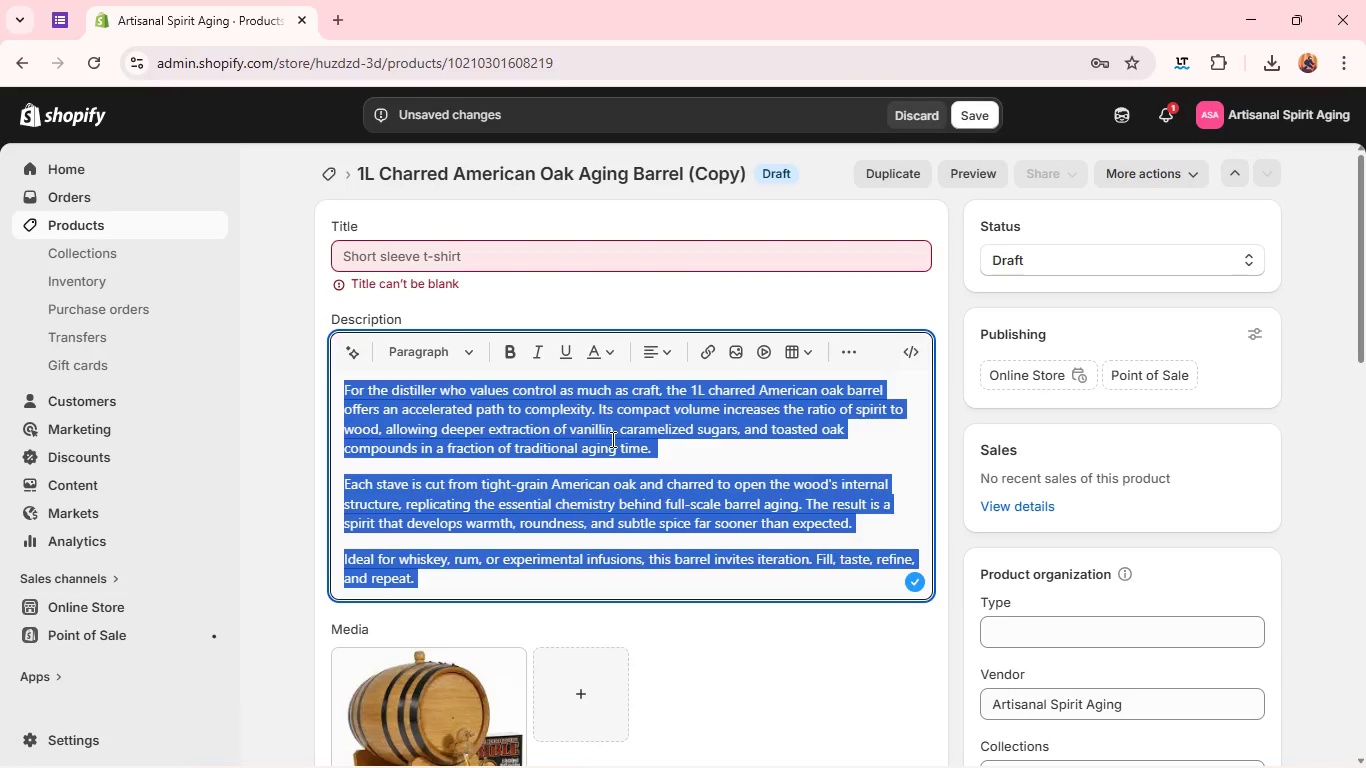 
key(Backspace)
 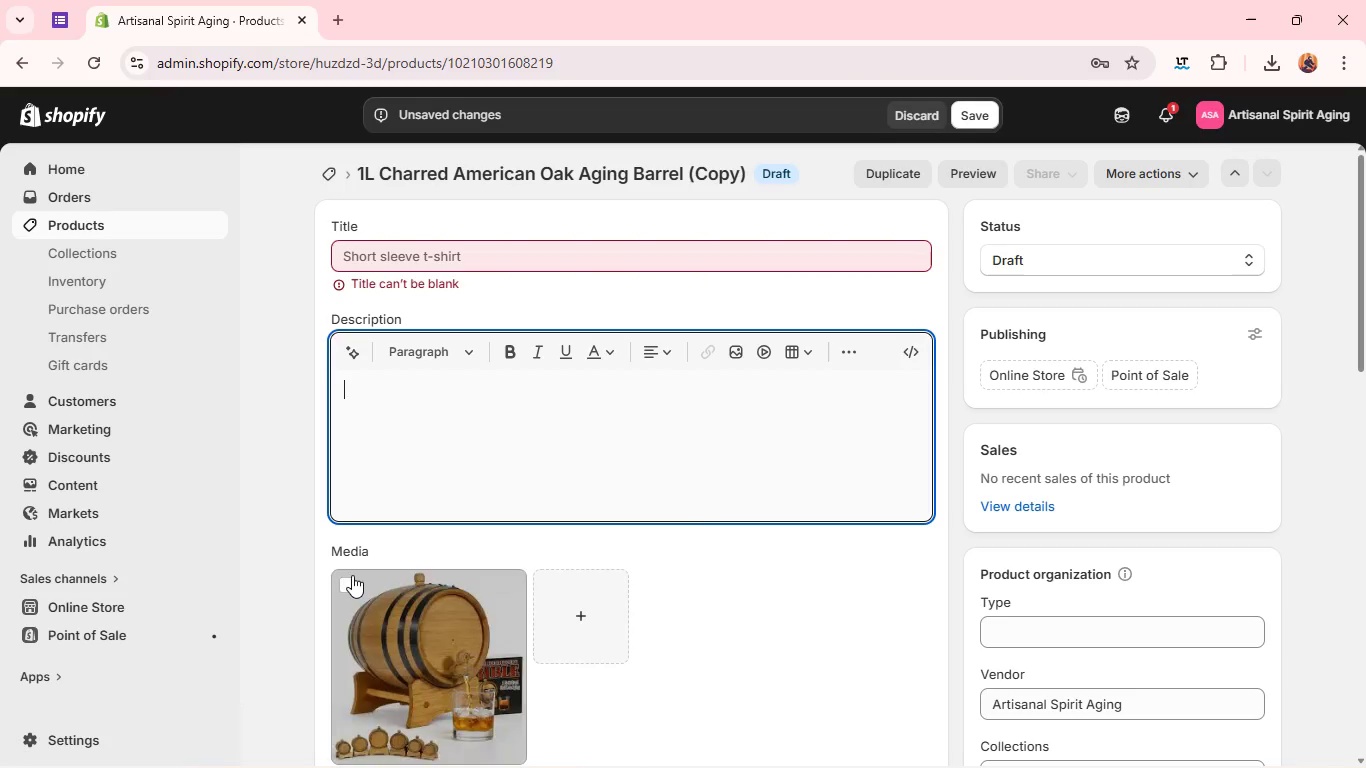 
left_click([347, 582])
 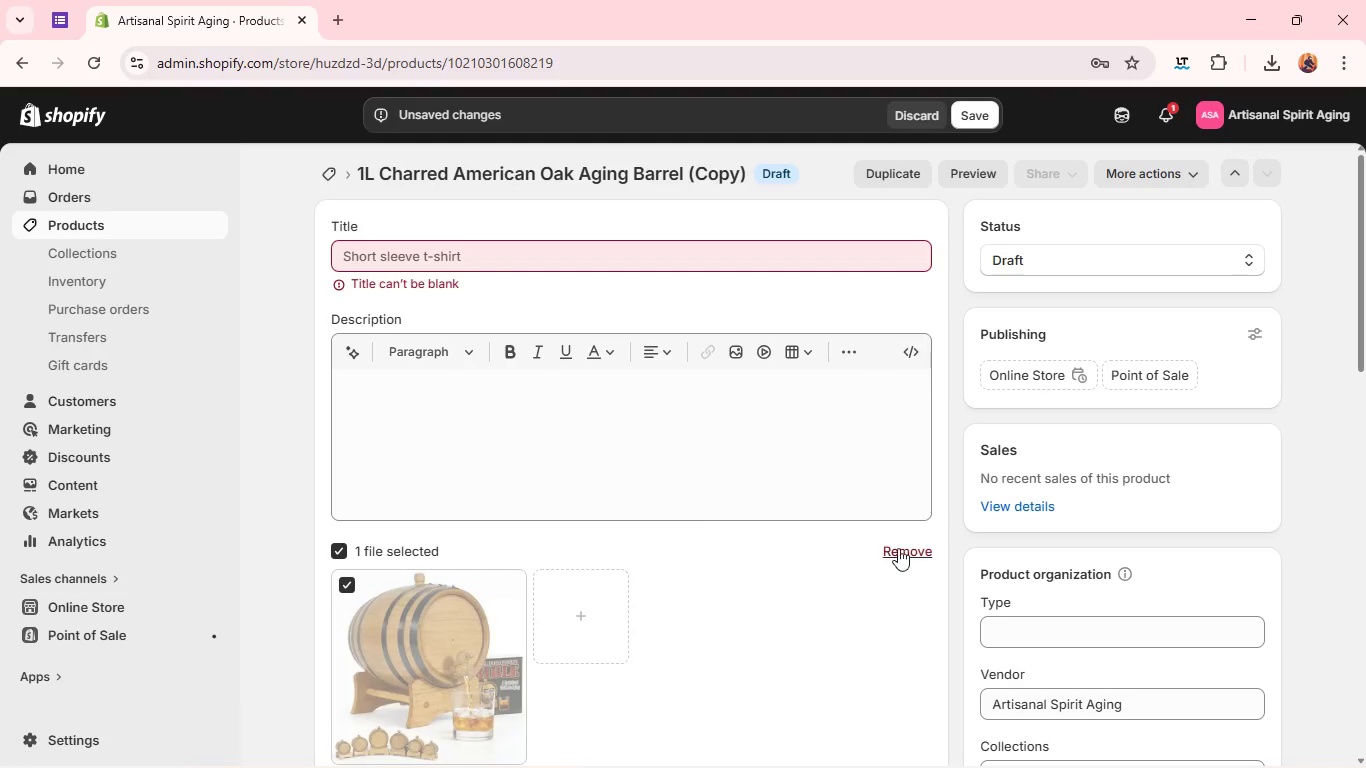 
left_click([905, 546])
 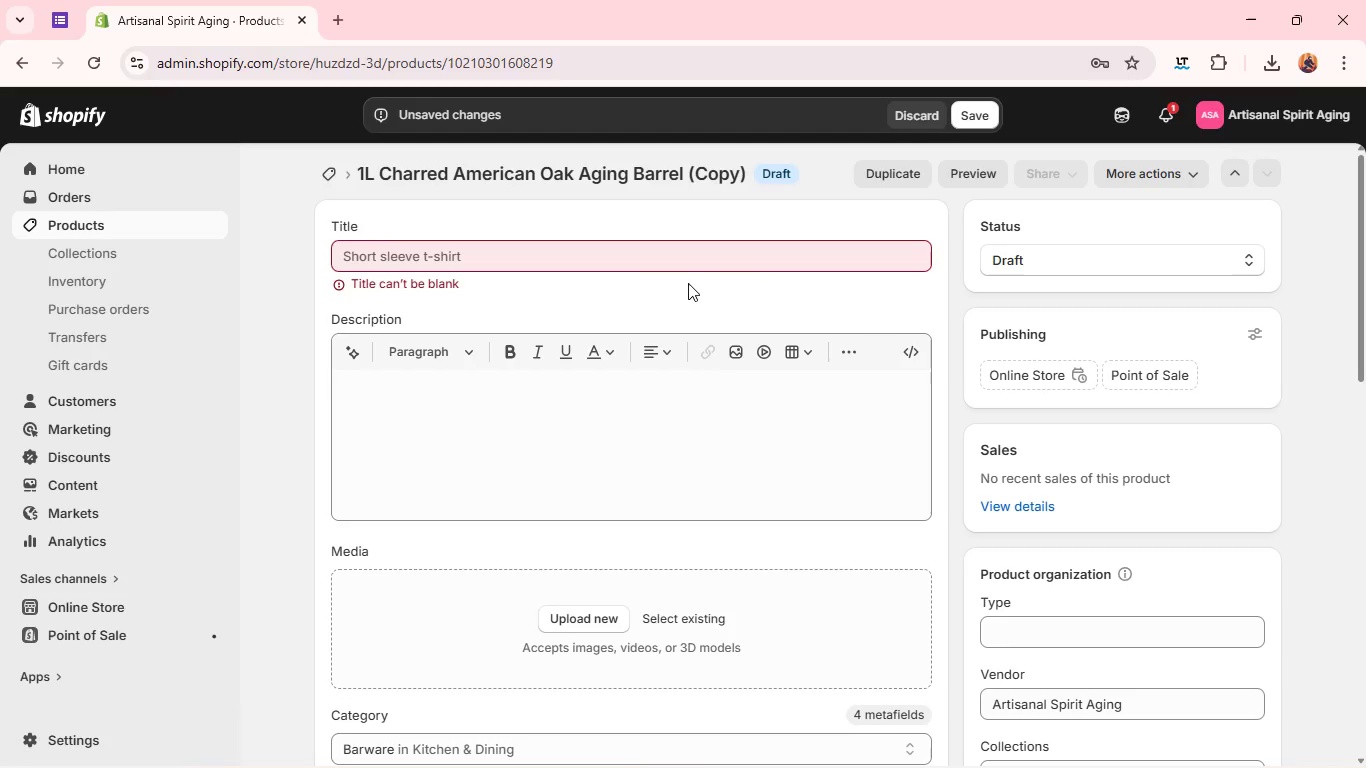 
wait(7.55)
 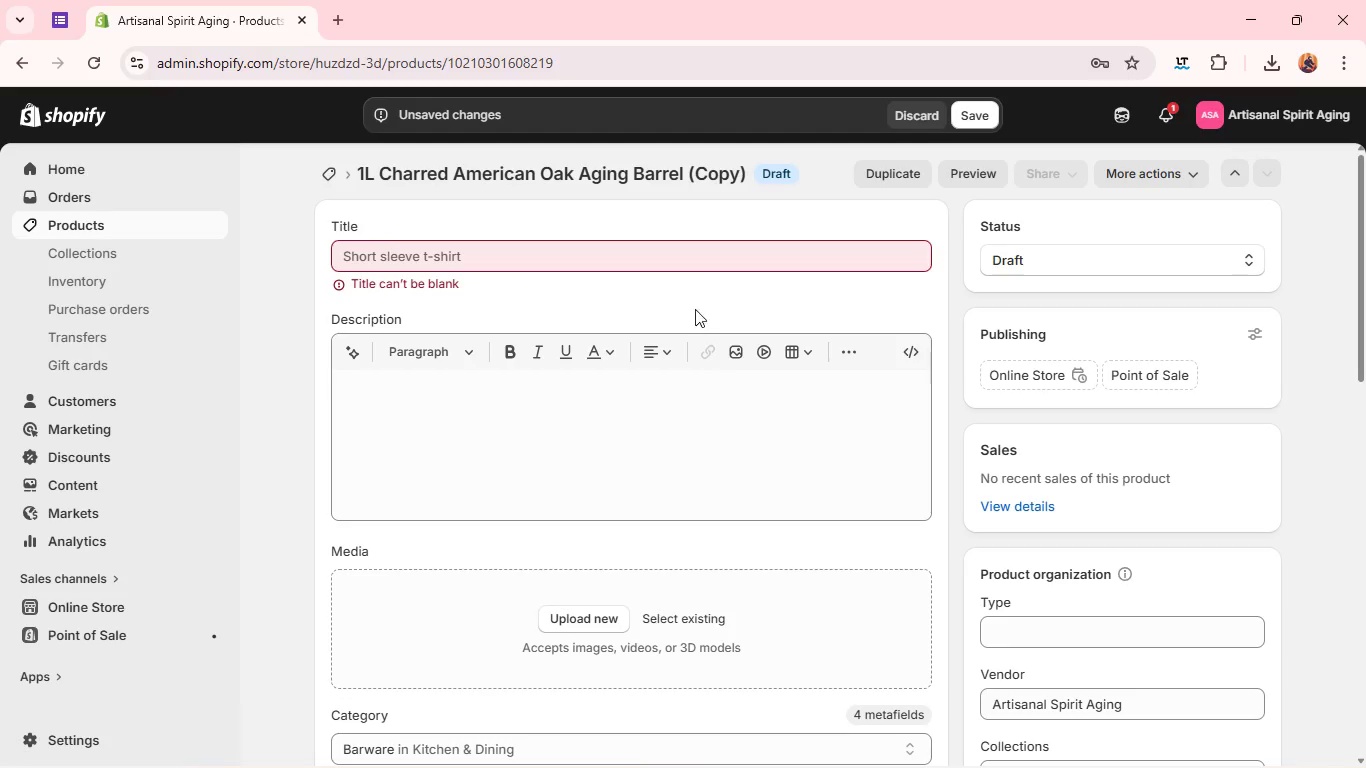 
left_click([659, 259])
 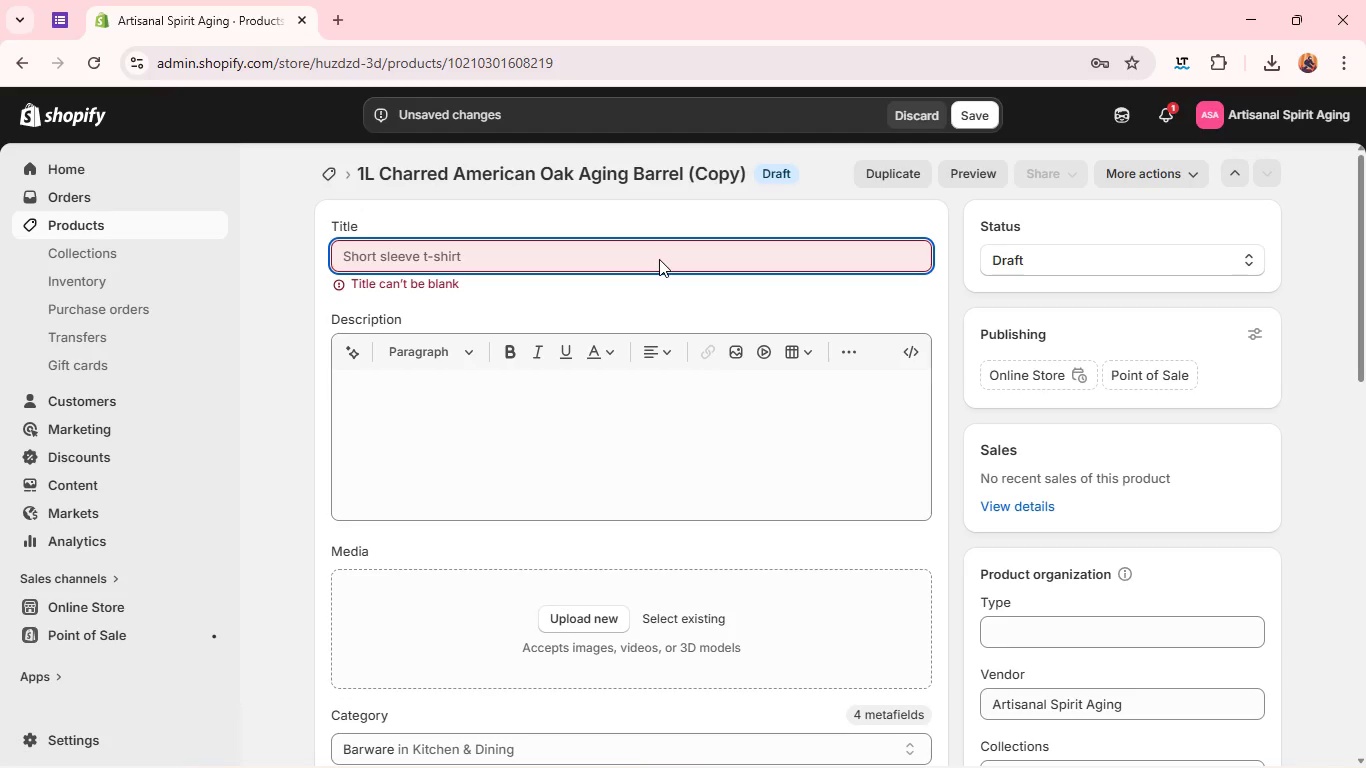 
type(3L premi)
 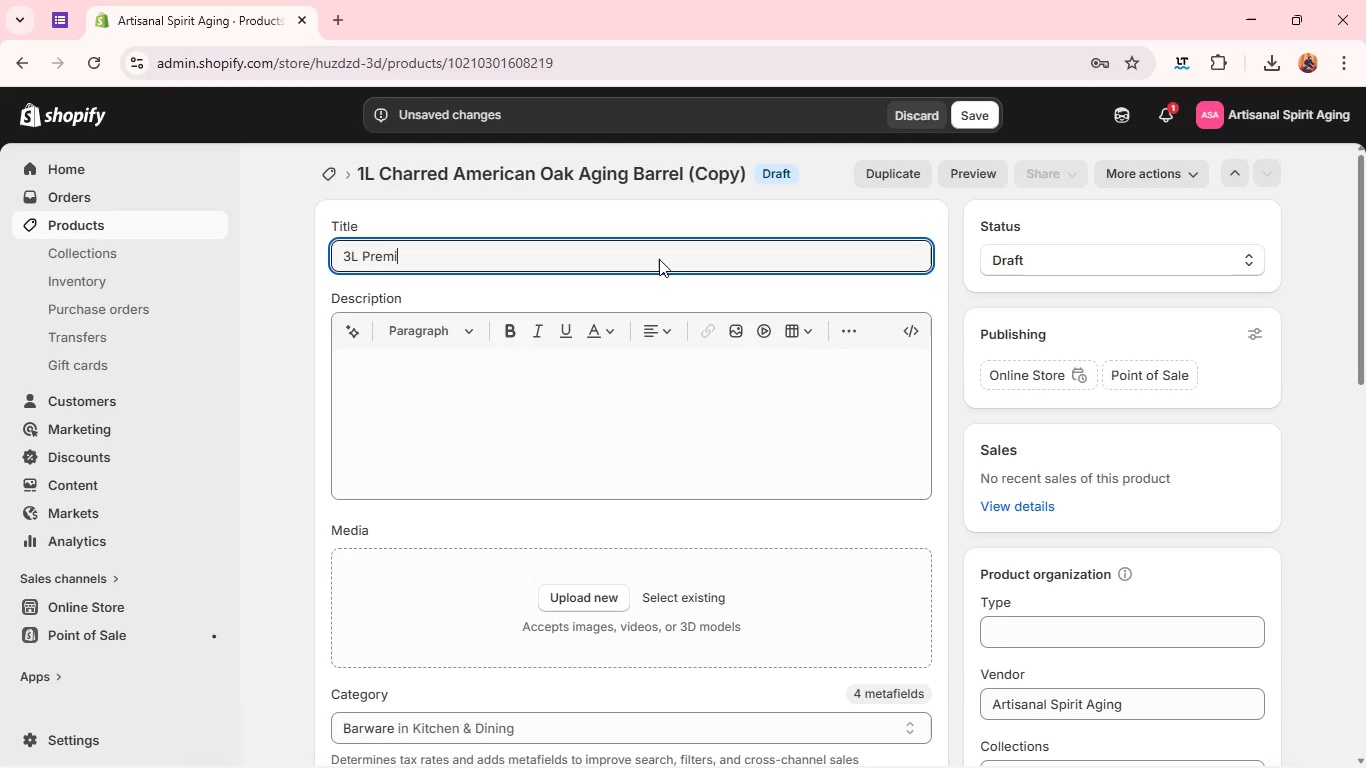 
type(um CHARred oak Aging Barrel)
 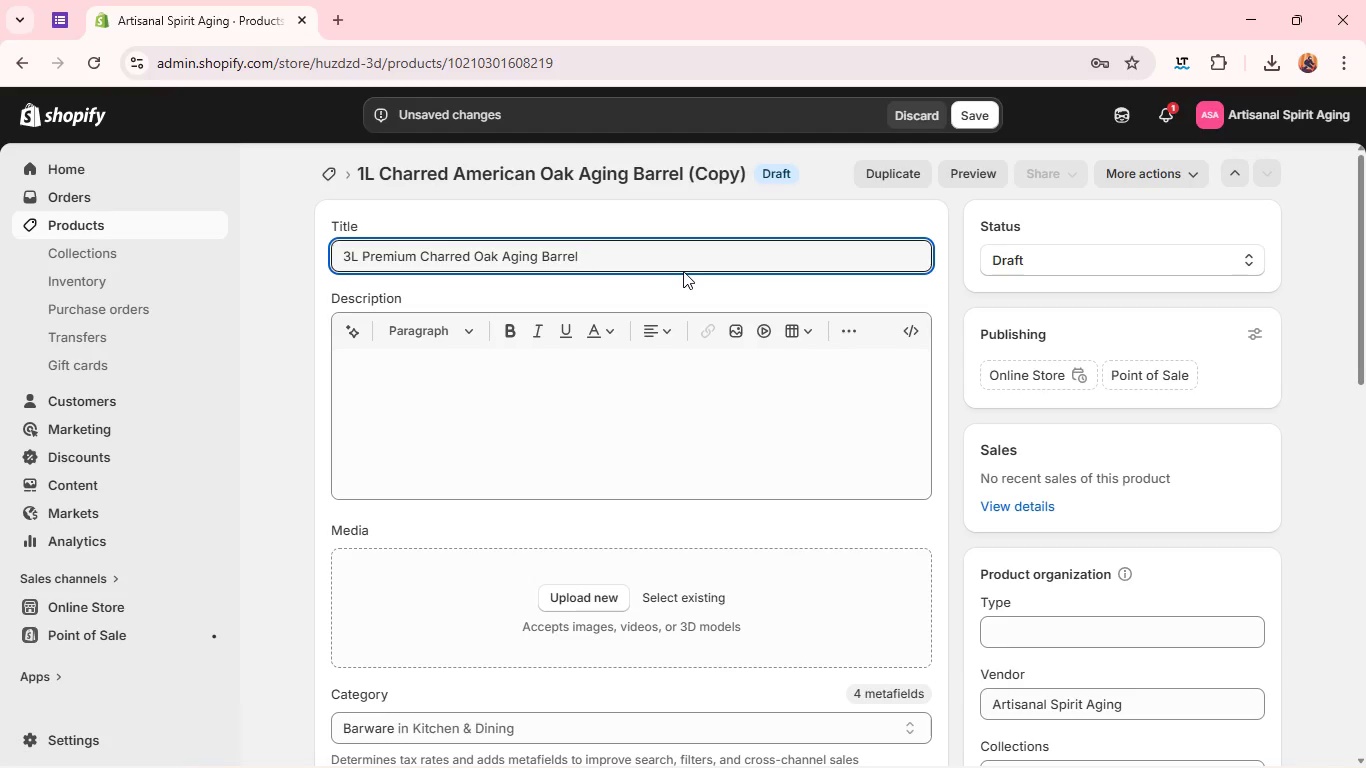 
left_click([616, 364])
 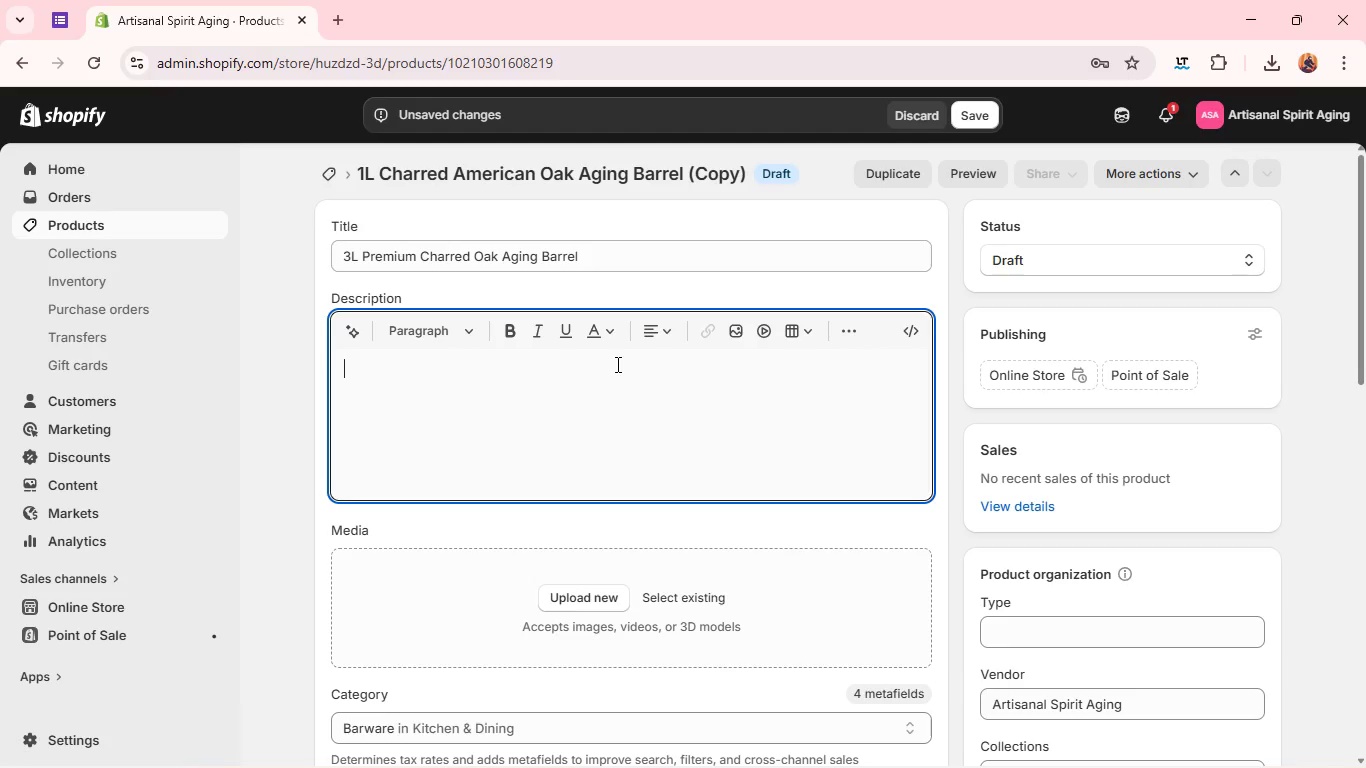 
type(With increased capacity comes greater complexity. The 3l pe)
key(Backspace)
key(Backspace)
type(remium charred oak barrel allows flavours to intergrate more gradually)
 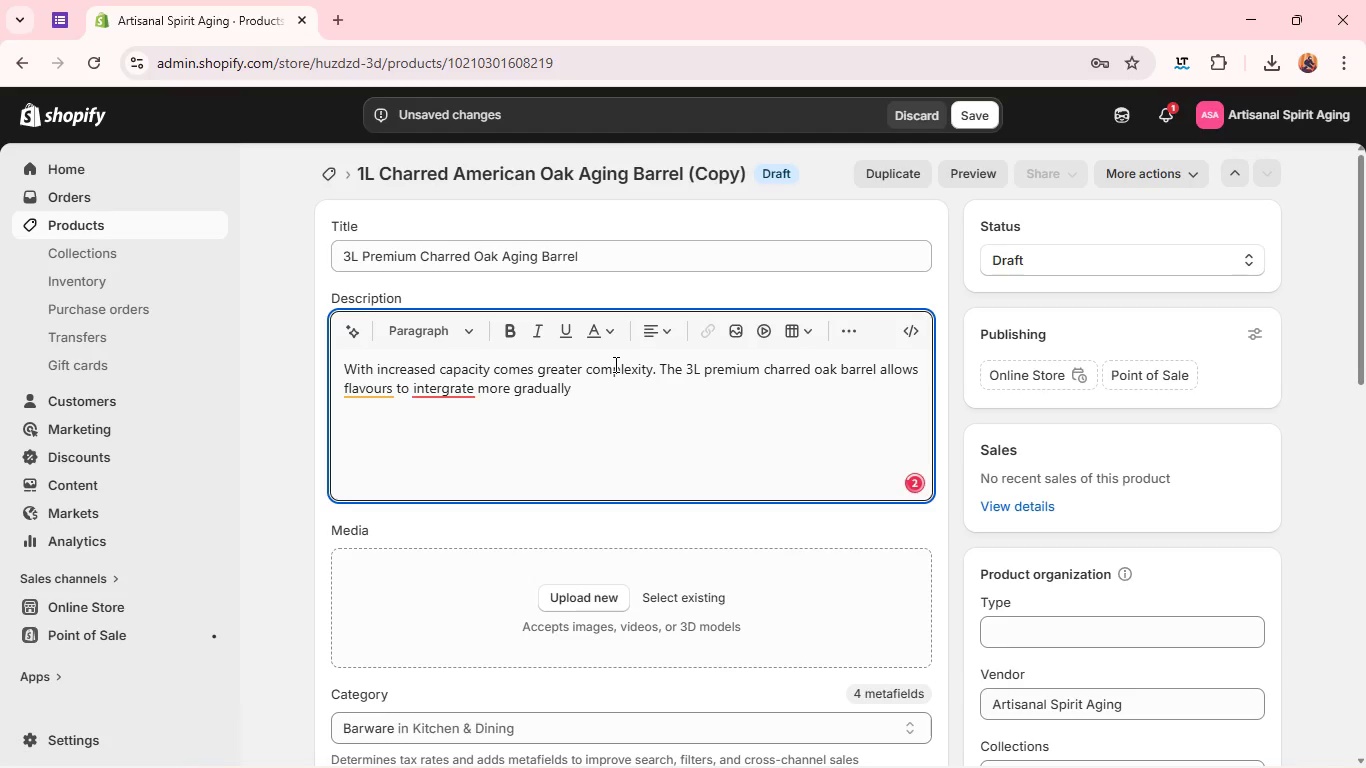 
left_click([452, 386])
 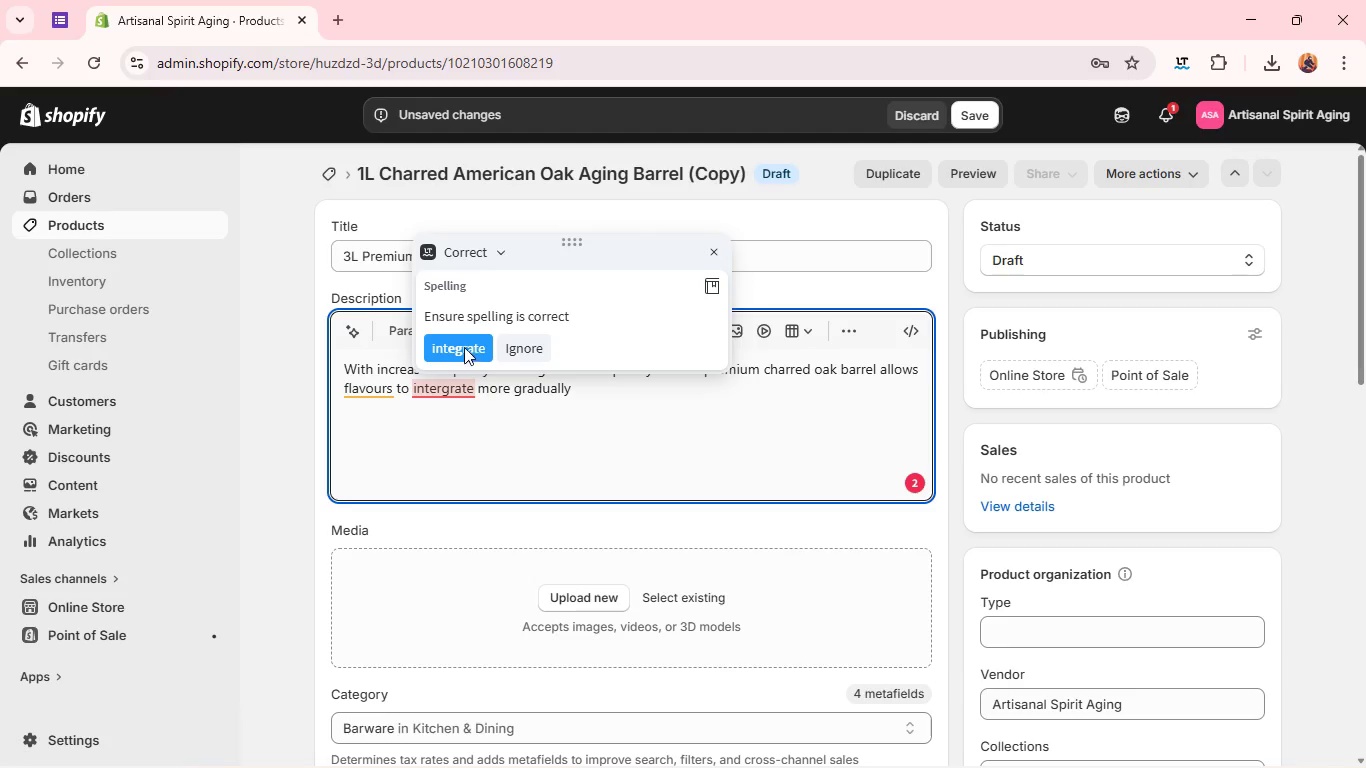 
left_click([464, 345])
 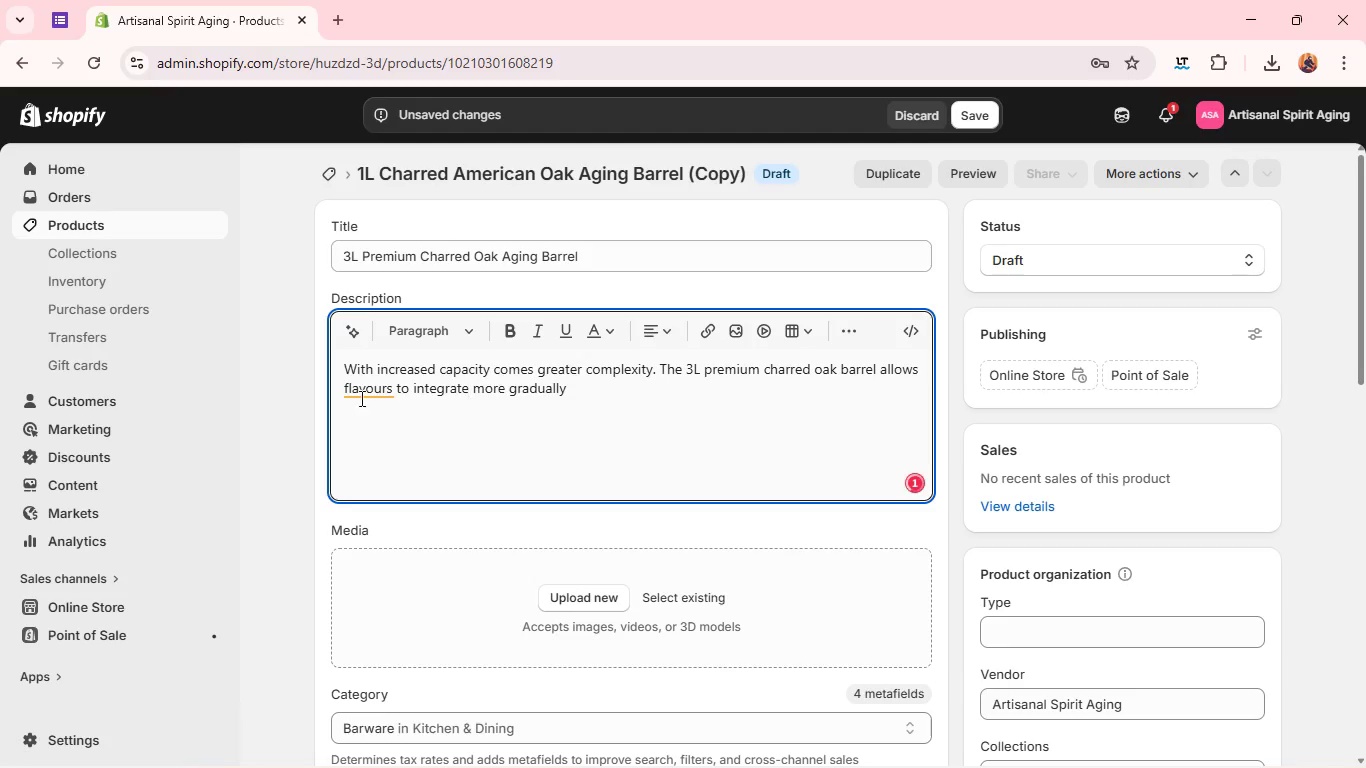 
left_click([362, 394])
 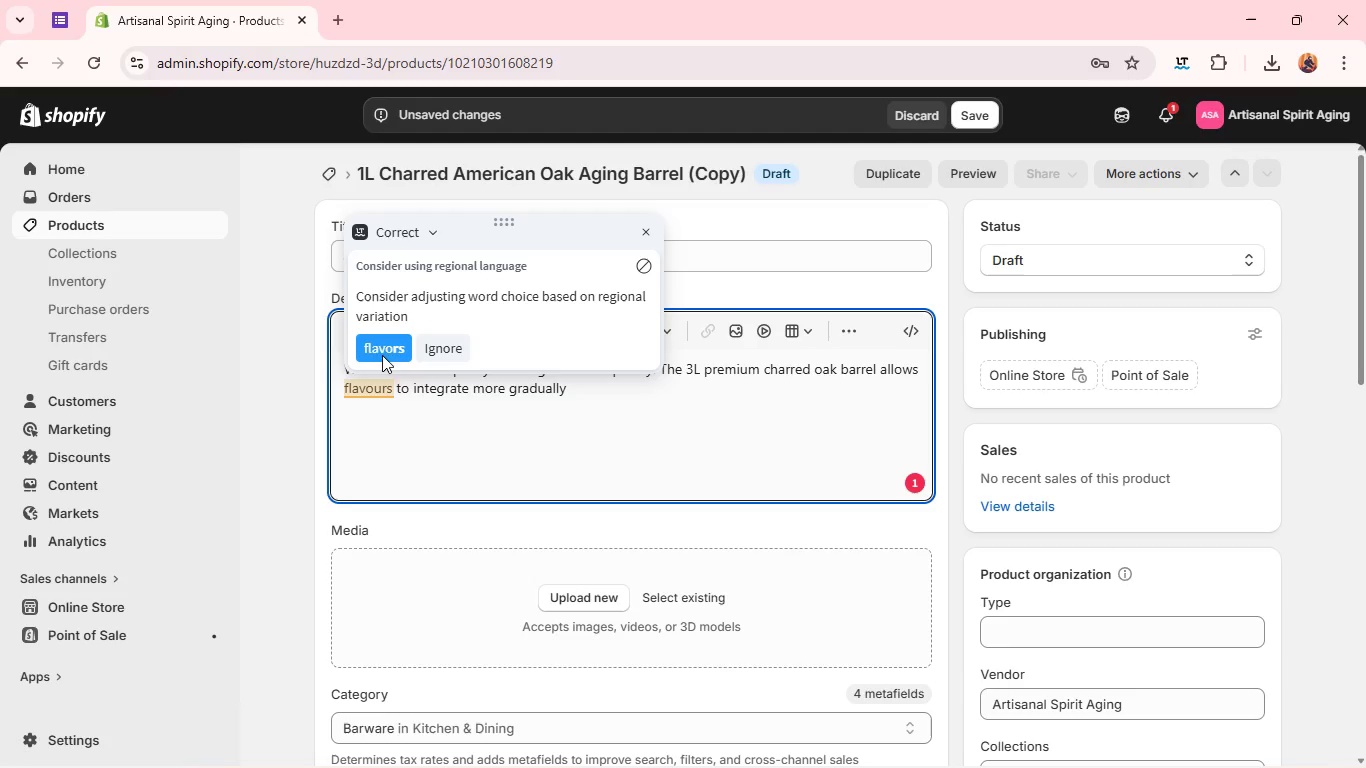 
left_click([386, 343])
 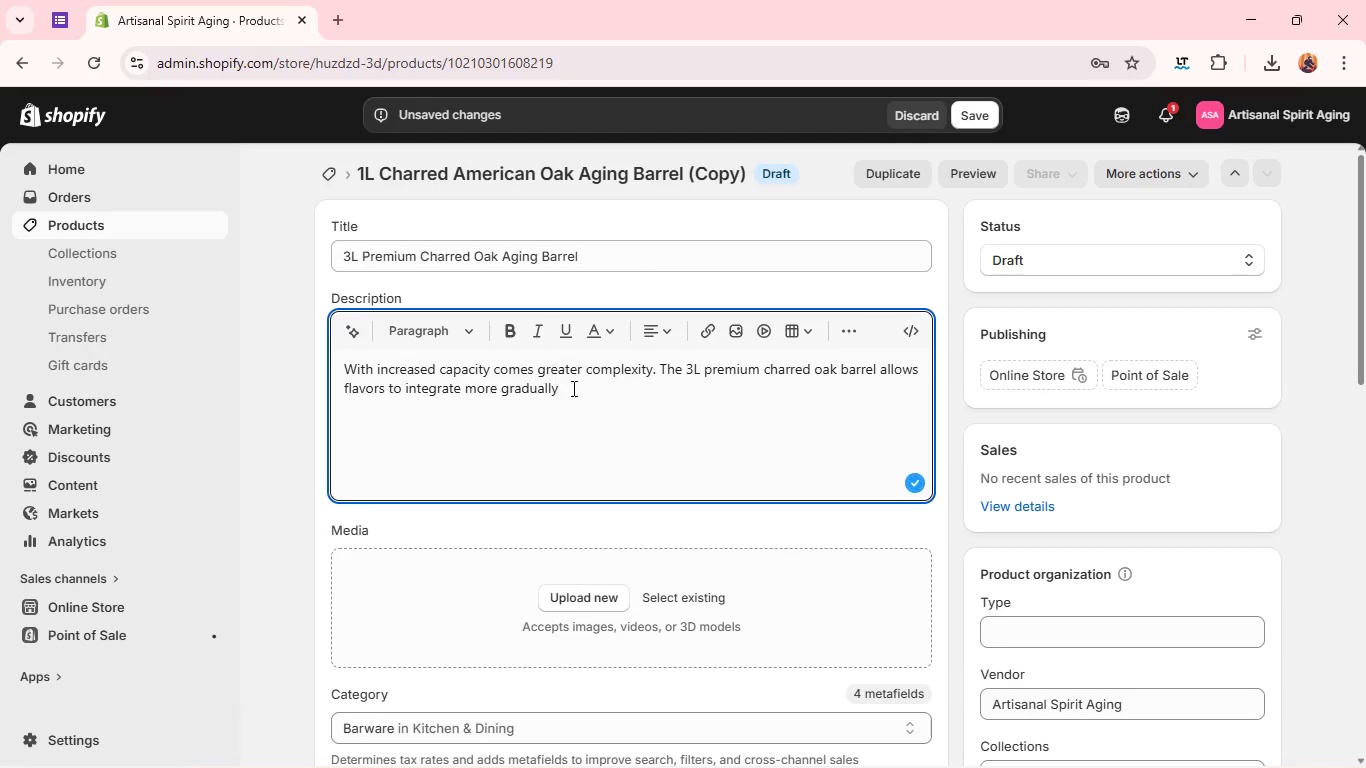 
left_click([581, 393])
 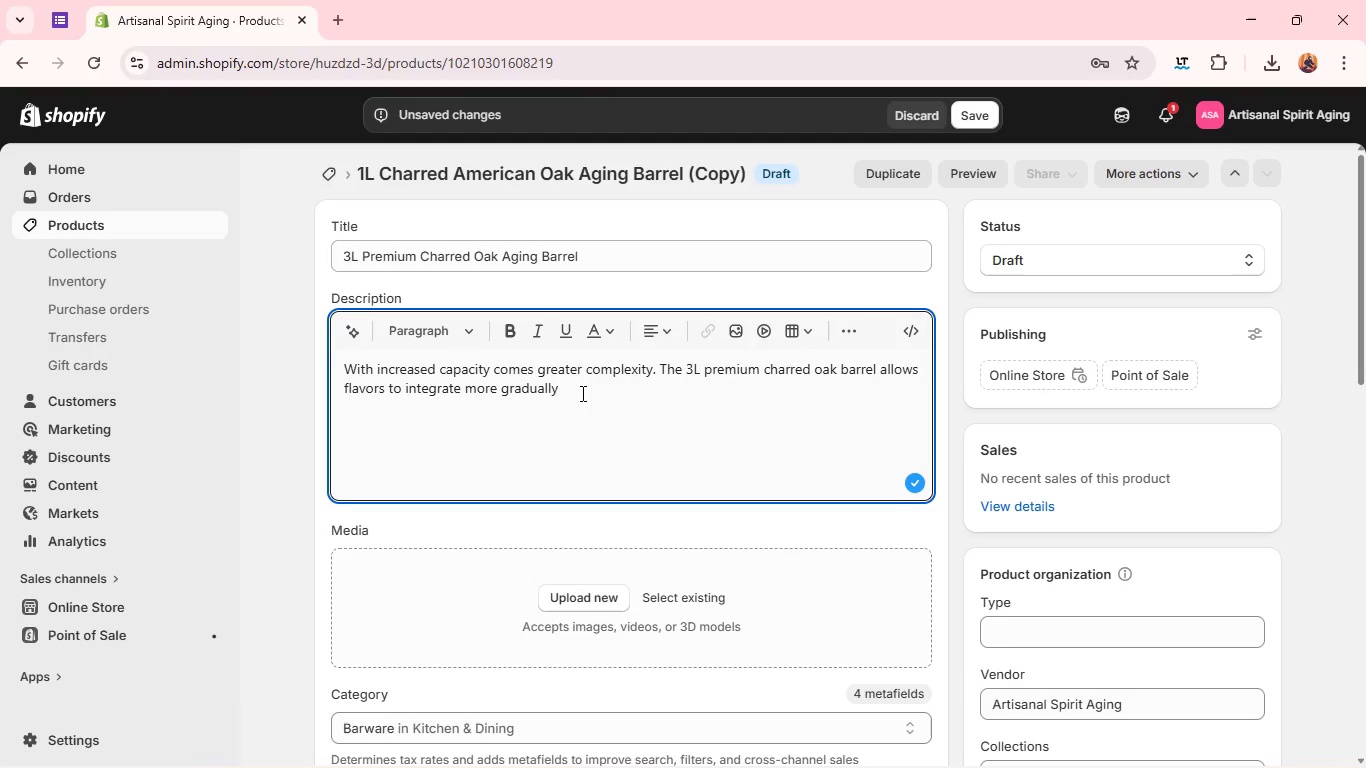 
type(, producing a smoother, more rounded spirit over r)
key(Backspace)
type(timer)
key(Backspace)
type(. )
 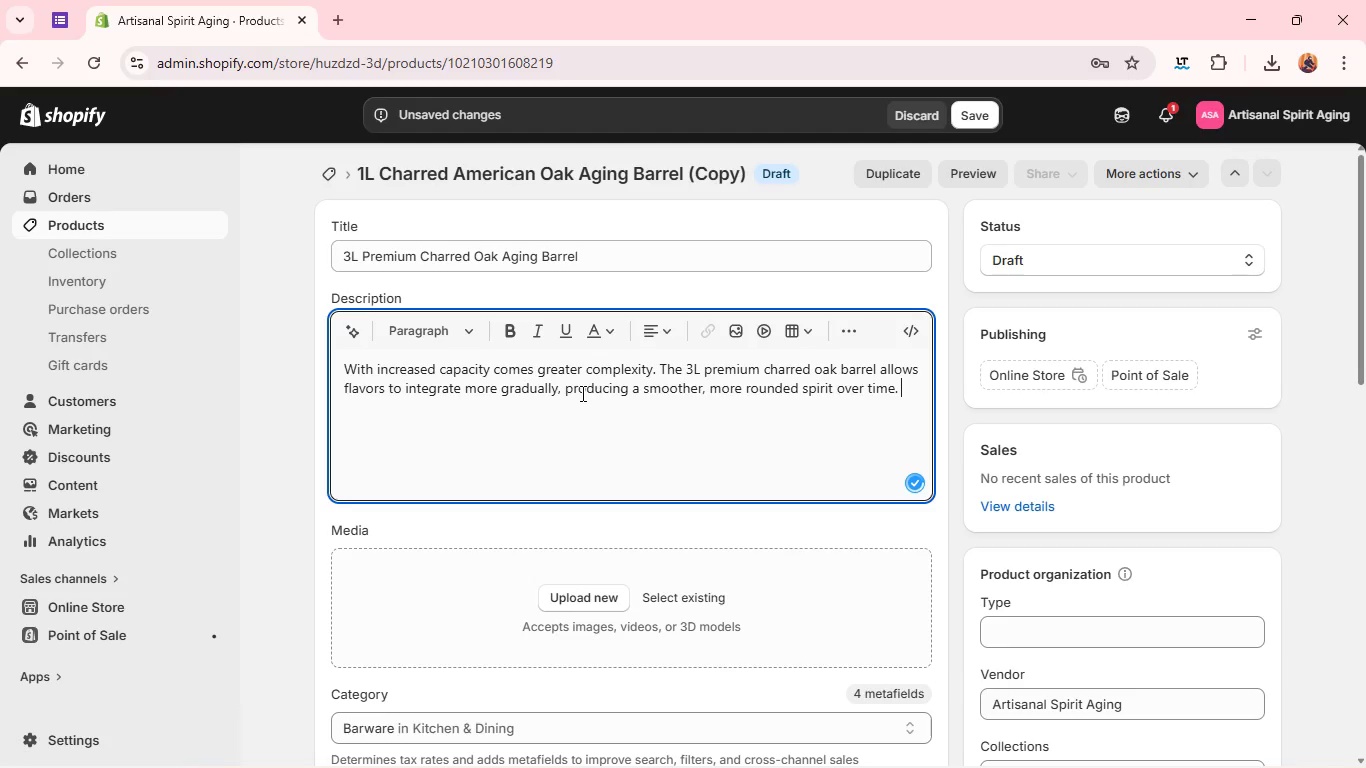 
key(Enter)
 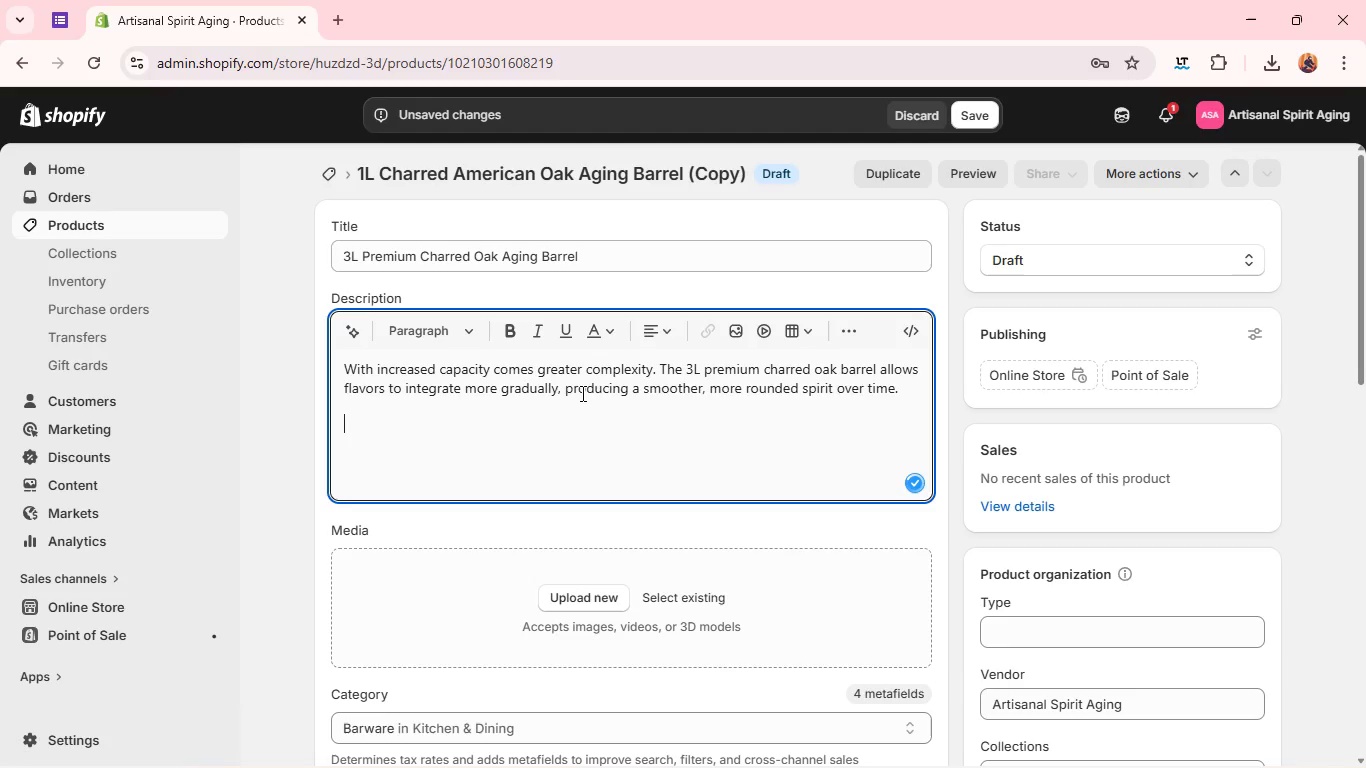 
hold_key(key=ShiftLeft, duration=0.78)
 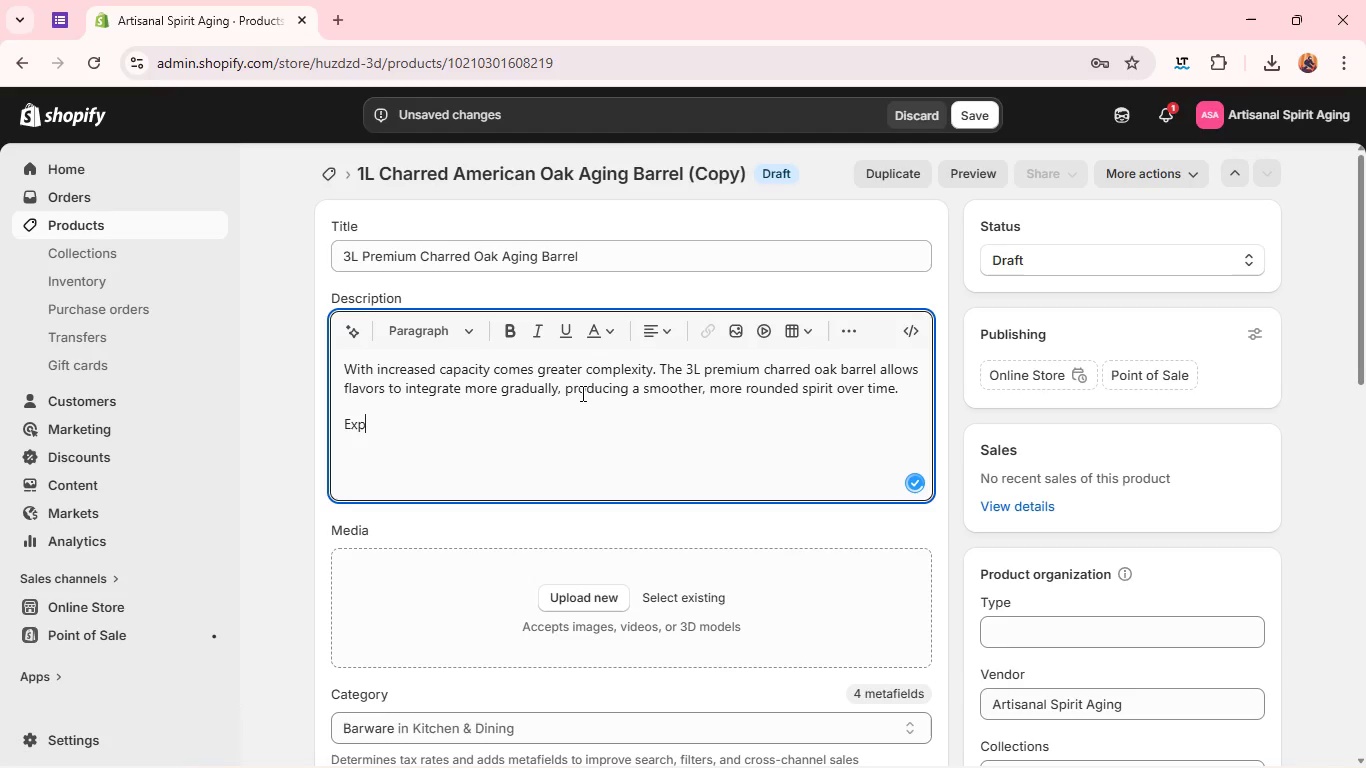 
type(expecte)
key(Backspace)
type( a balanced experssion-soft vanilla sweetned)
key(Backspace)
type(ss, structured oak tannins, and a lingering warmth that devl)
 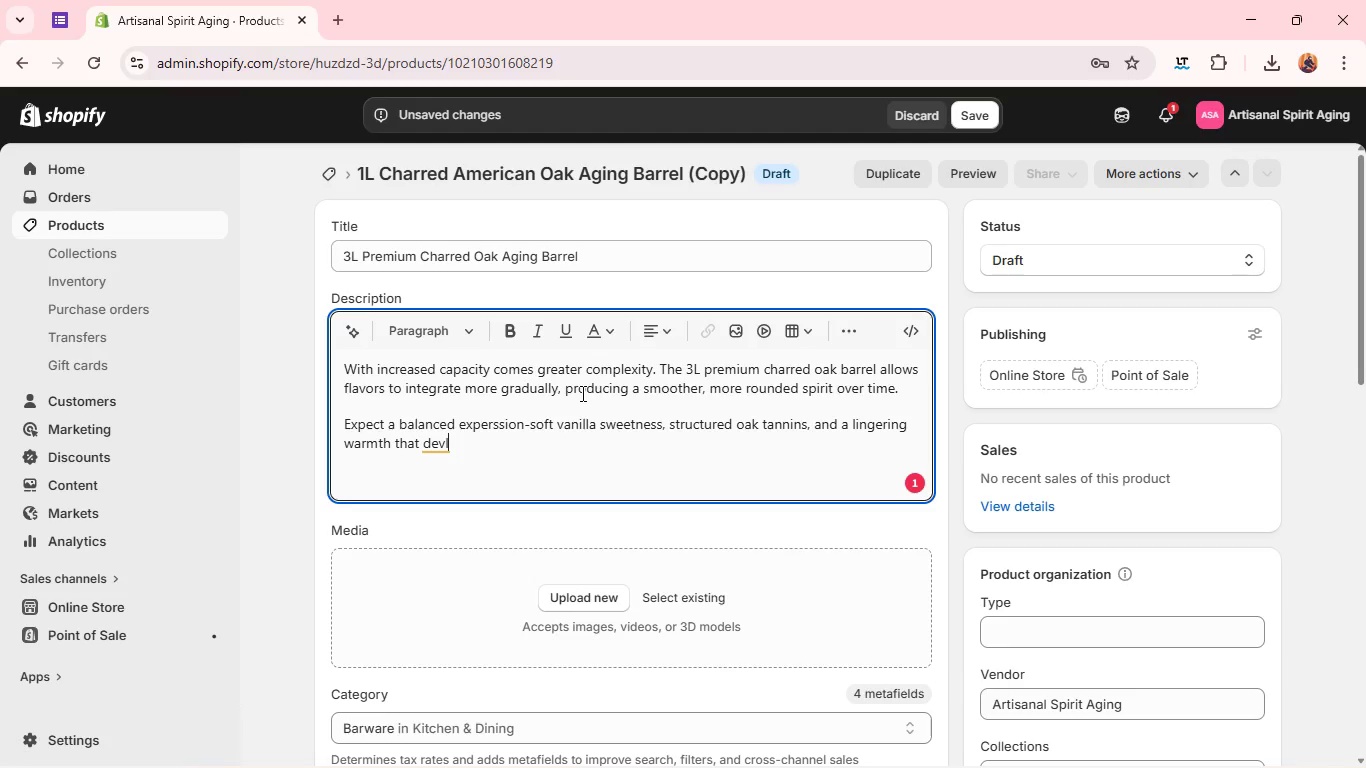 
type(e)
key(Backspace)
key(Backspace)
type(elops with patience. THIS size is particula)
 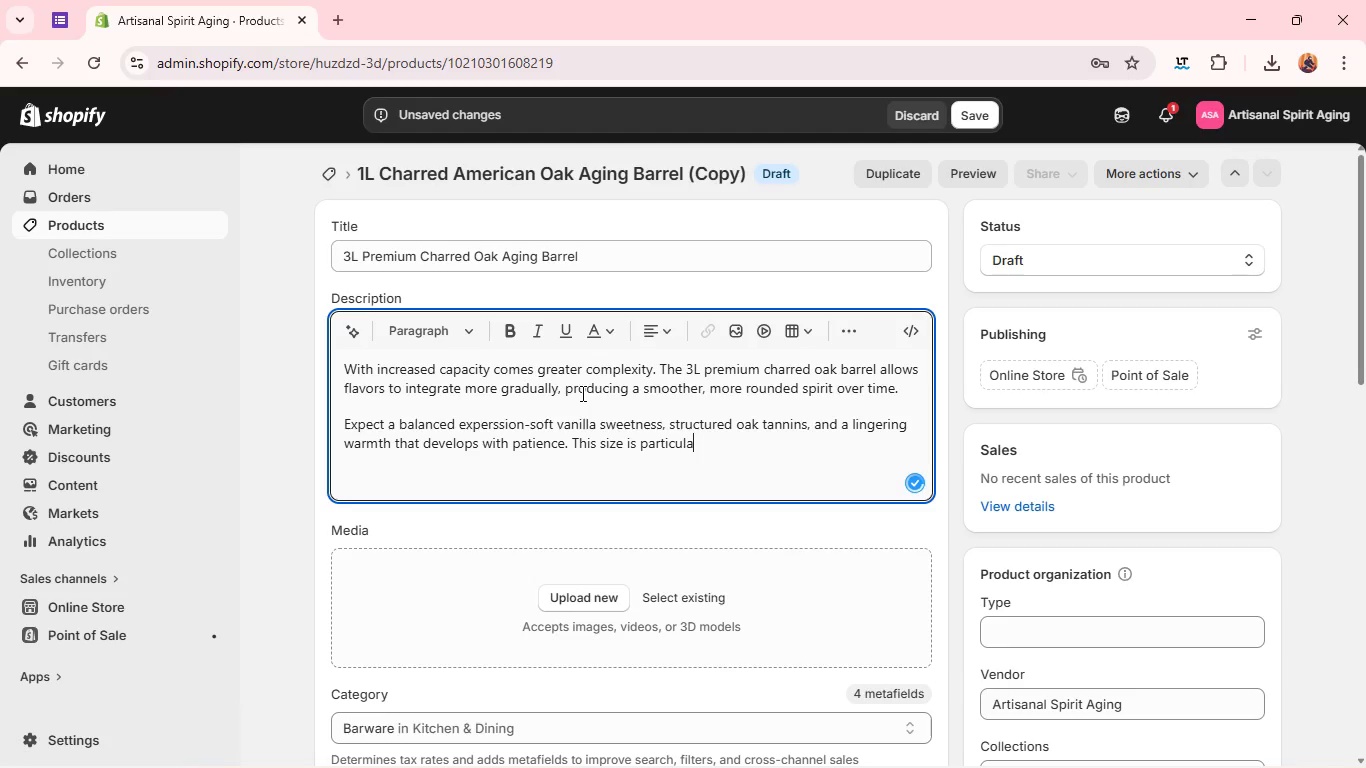 
type(rly well-suited for rea)
key(Backspace)
type(peated aging cys)
key(Backspace)
type(cles, where subtle changes in chara)
 